 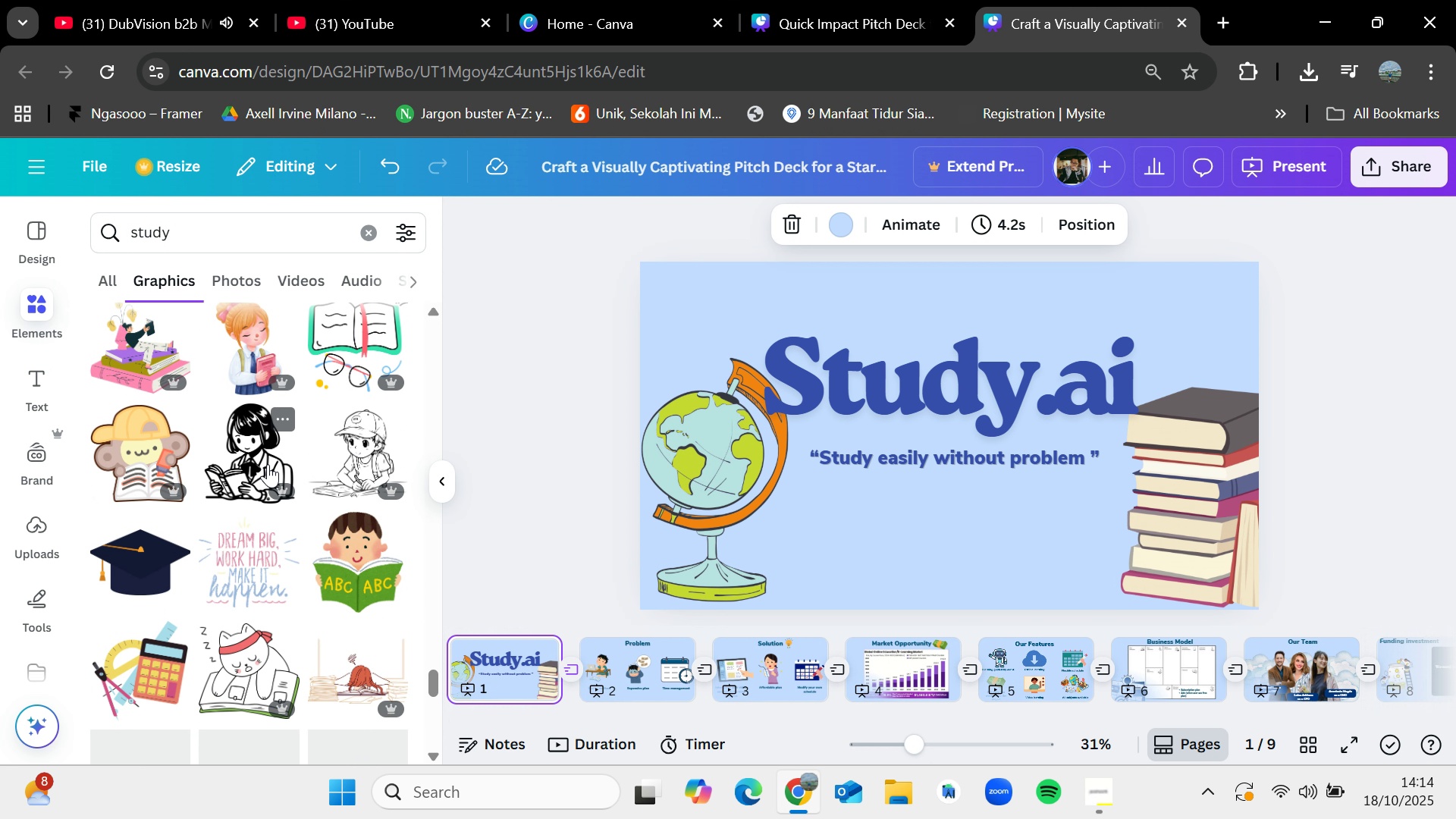 
scroll: coordinate [273, 452], scroll_direction: down, amount: 6.0
 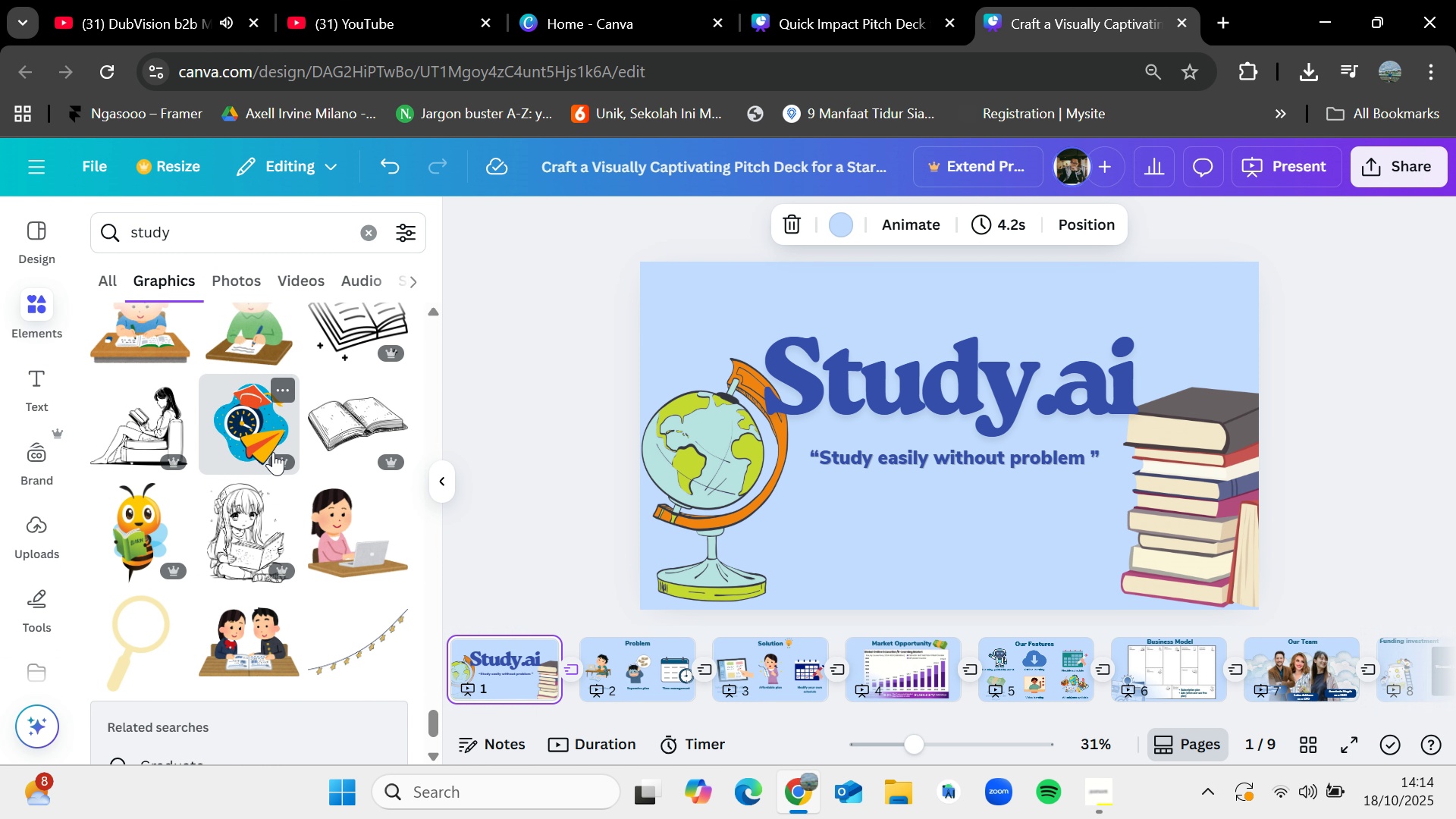 
scroll: coordinate [273, 452], scroll_direction: down, amount: 1.0
 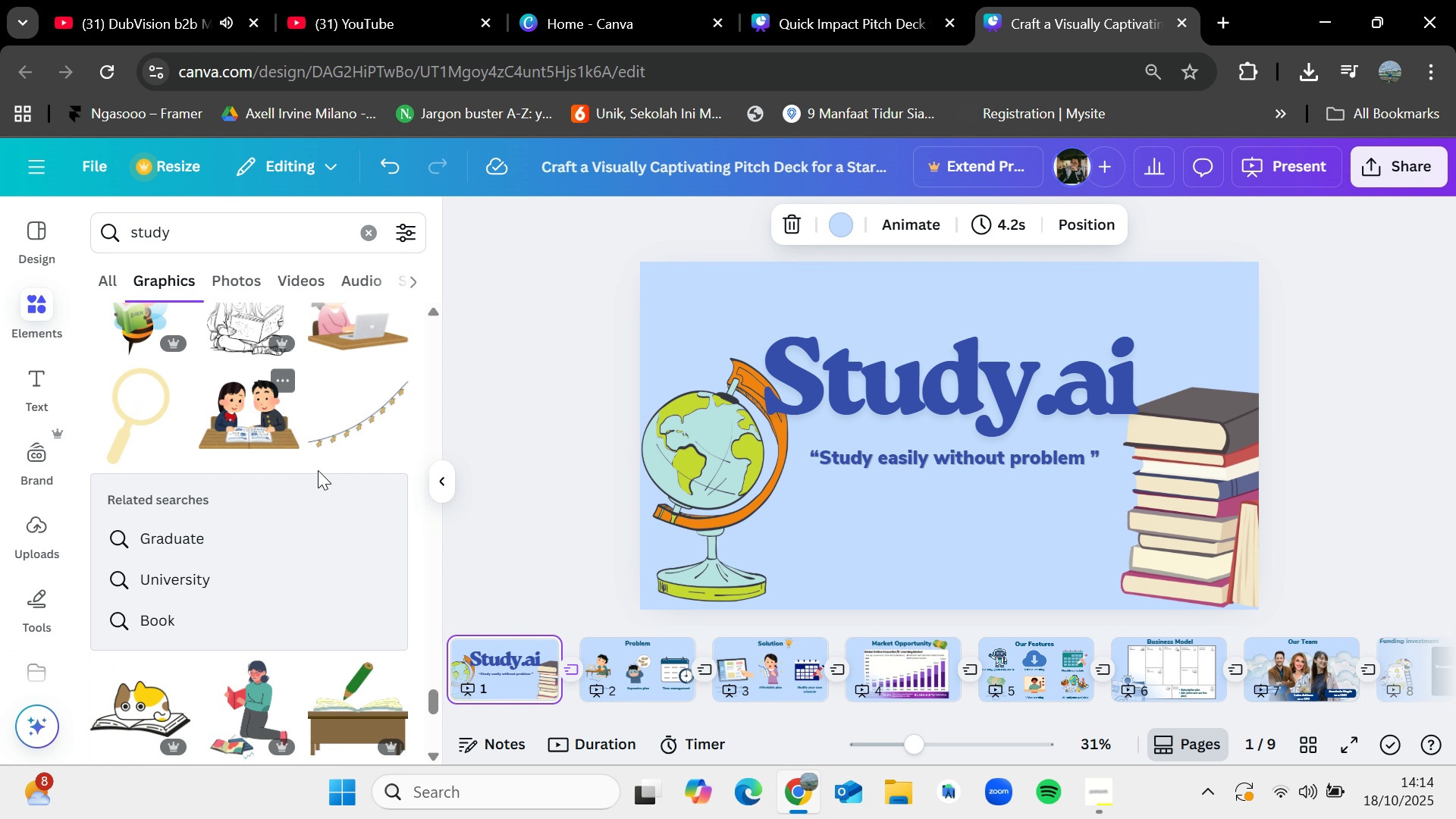 
mouse_move([296, 457])
 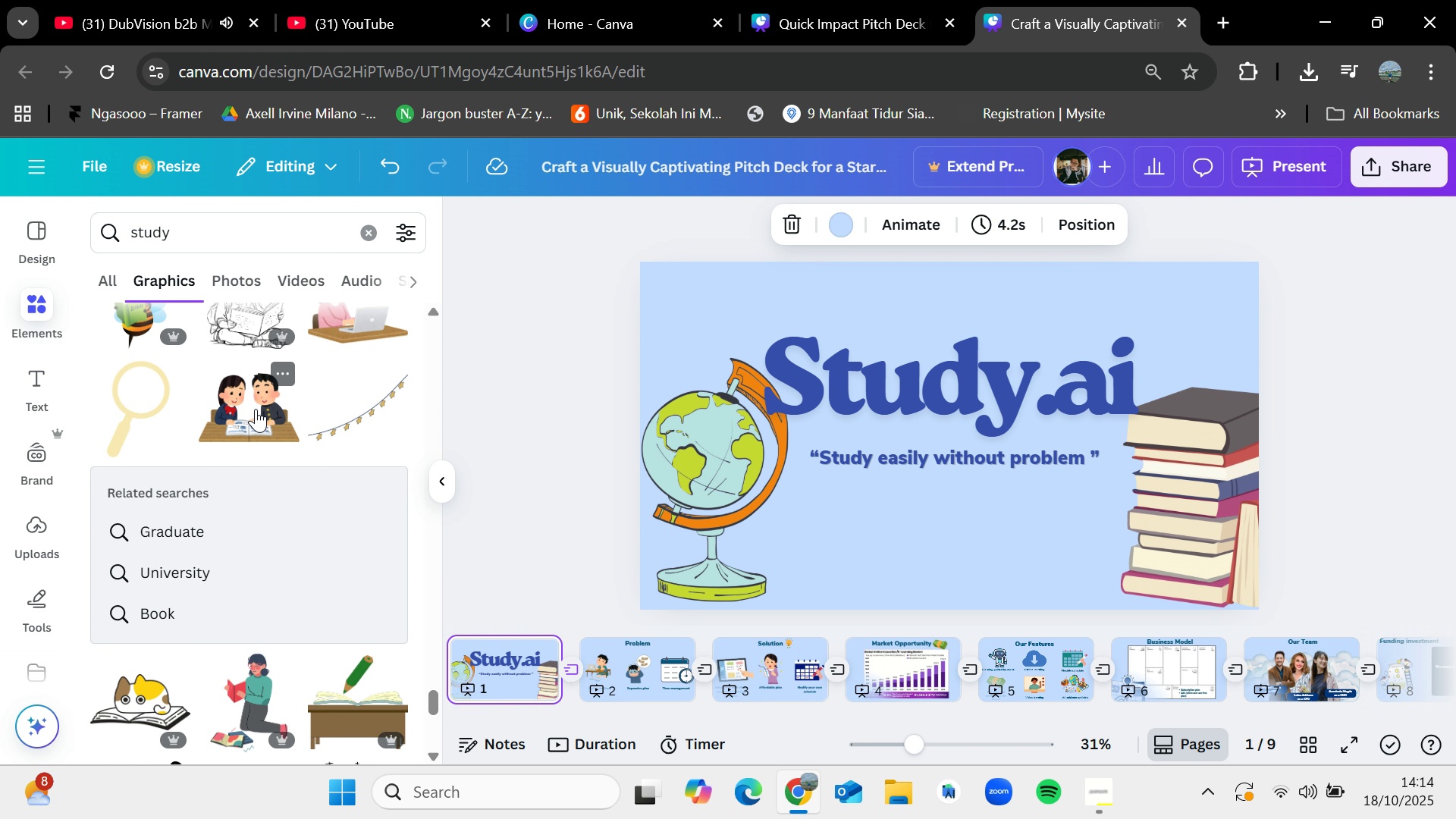 
scroll: coordinate [256, 409], scroll_direction: down, amount: 4.0
 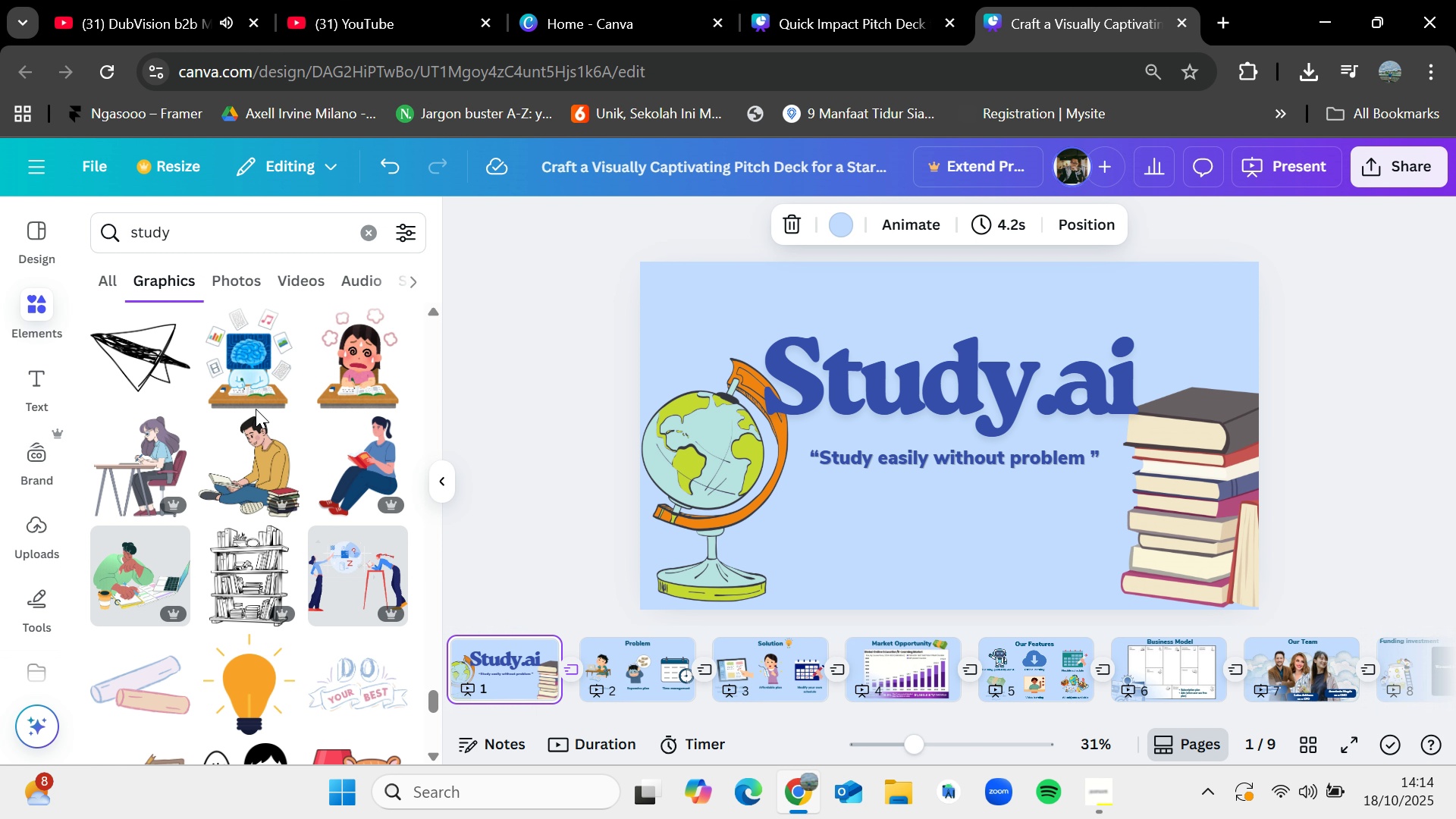 
wait(18.43)
 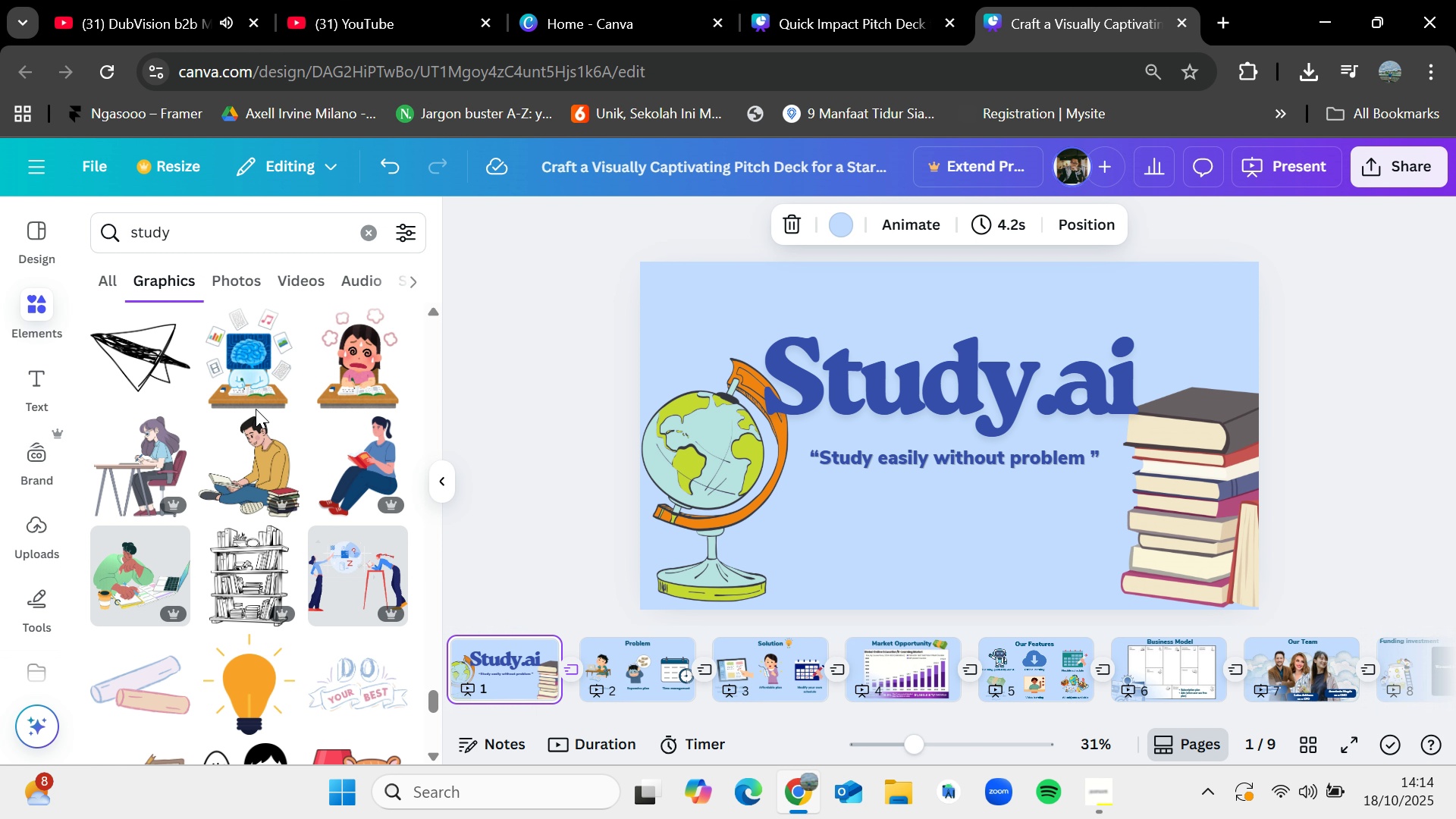 
scroll: coordinate [256, 409], scroll_direction: down, amount: 1.0
 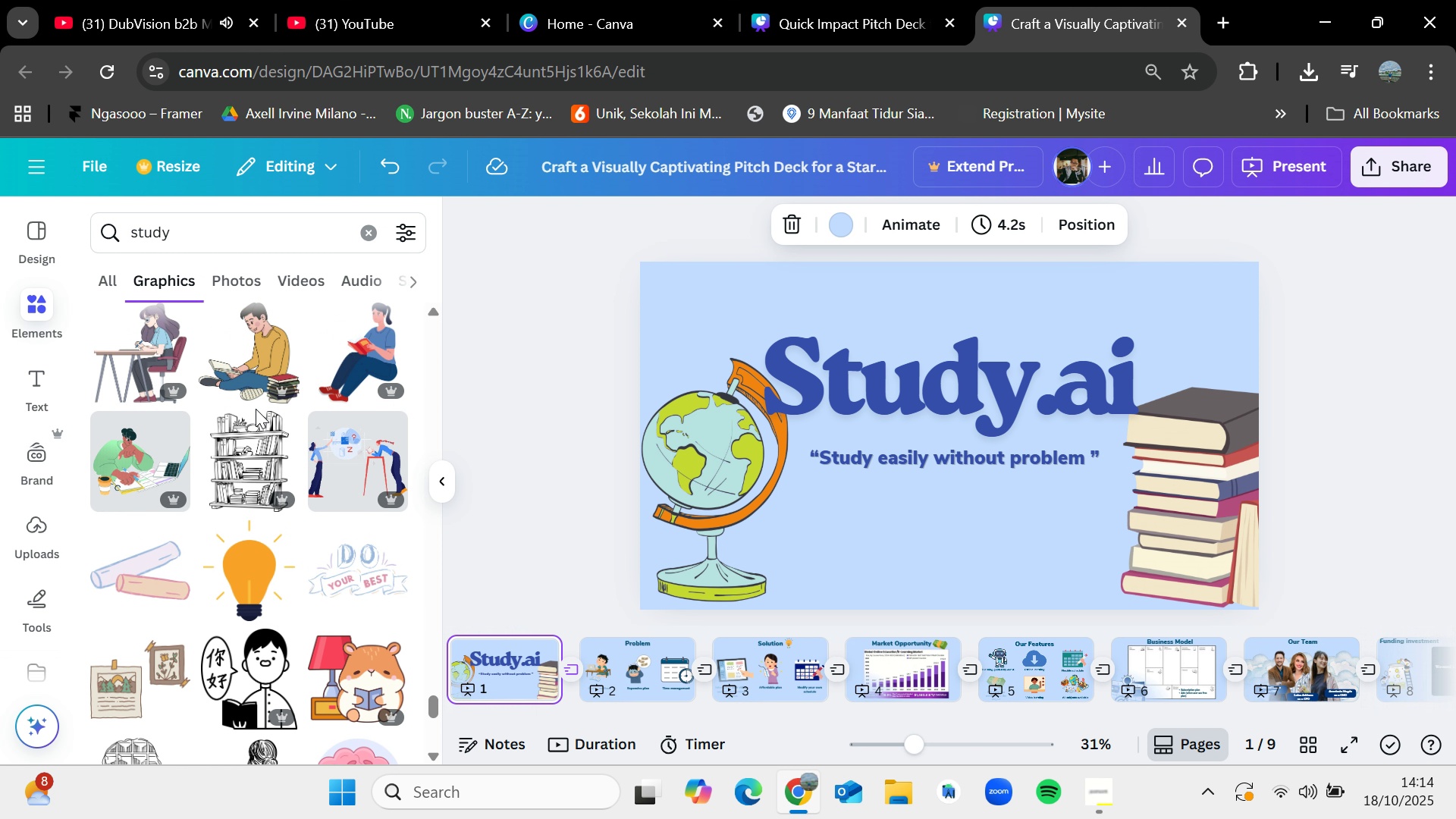 
scroll: coordinate [256, 409], scroll_direction: up, amount: 1.0
 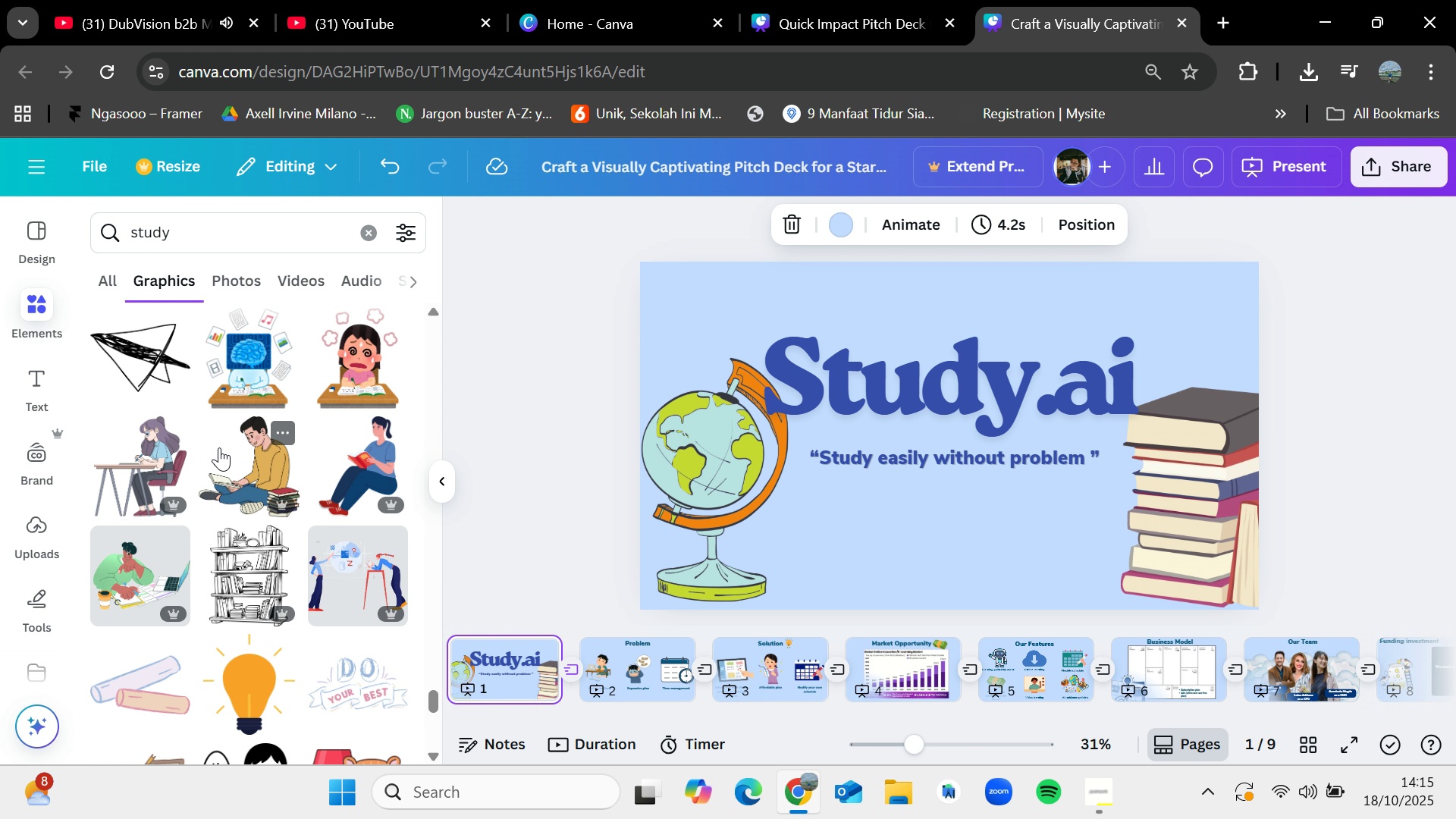 
wait(10.42)
 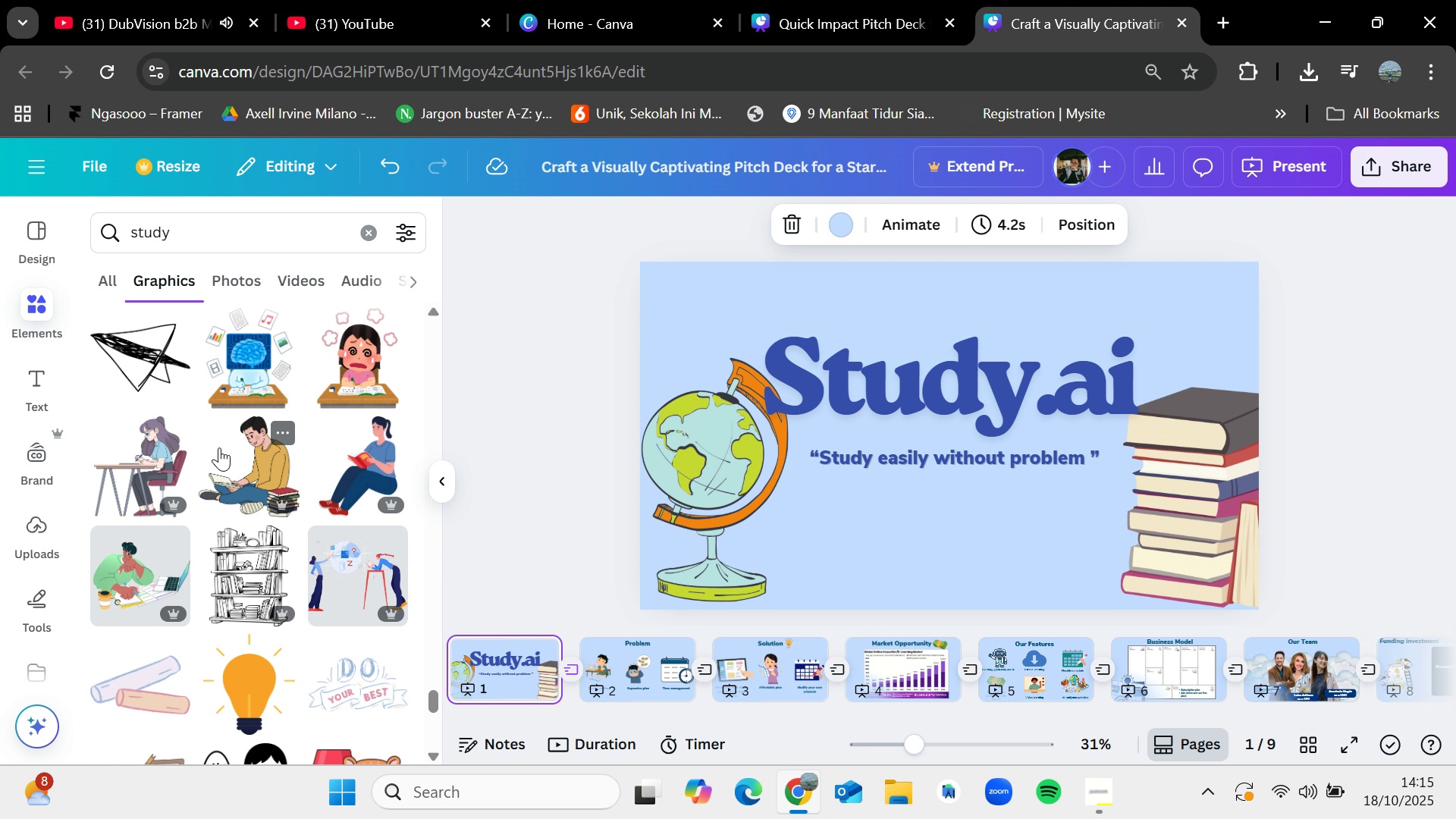 
scroll: coordinate [235, 532], scroll_direction: down, amount: 2.0
 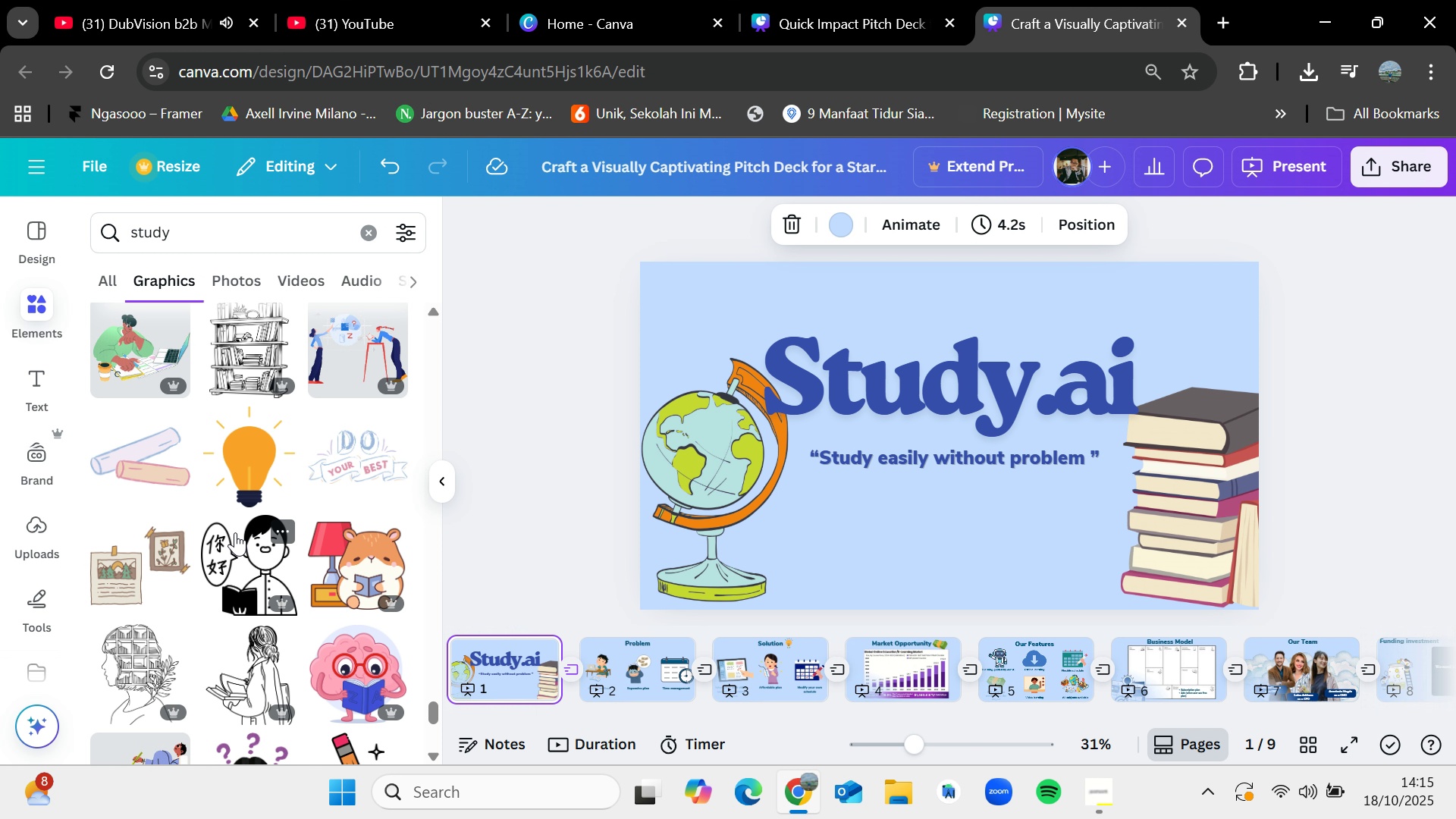 
wait(14.32)
 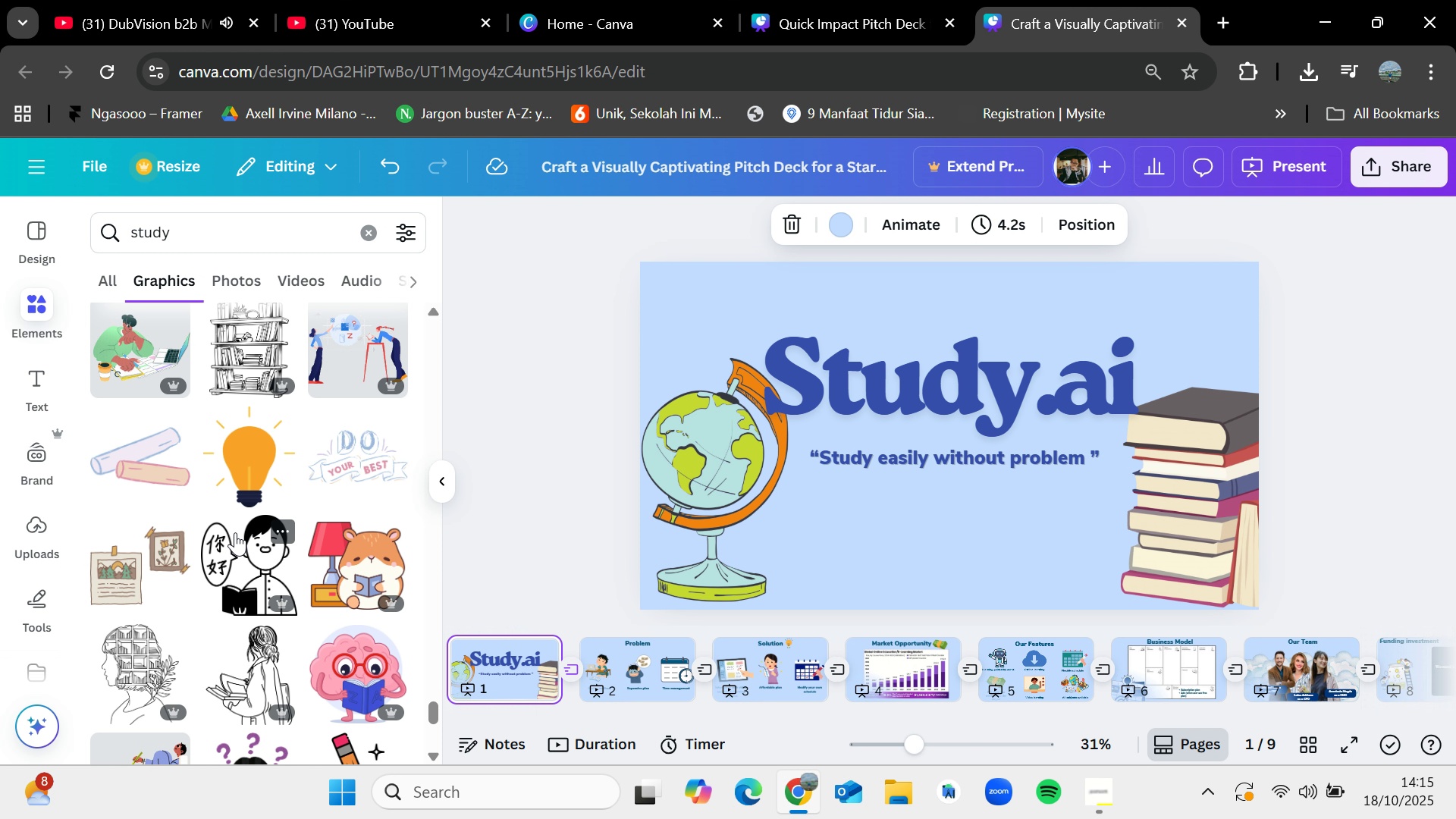 
scroll: coordinate [273, 531], scroll_direction: down, amount: 2.0
 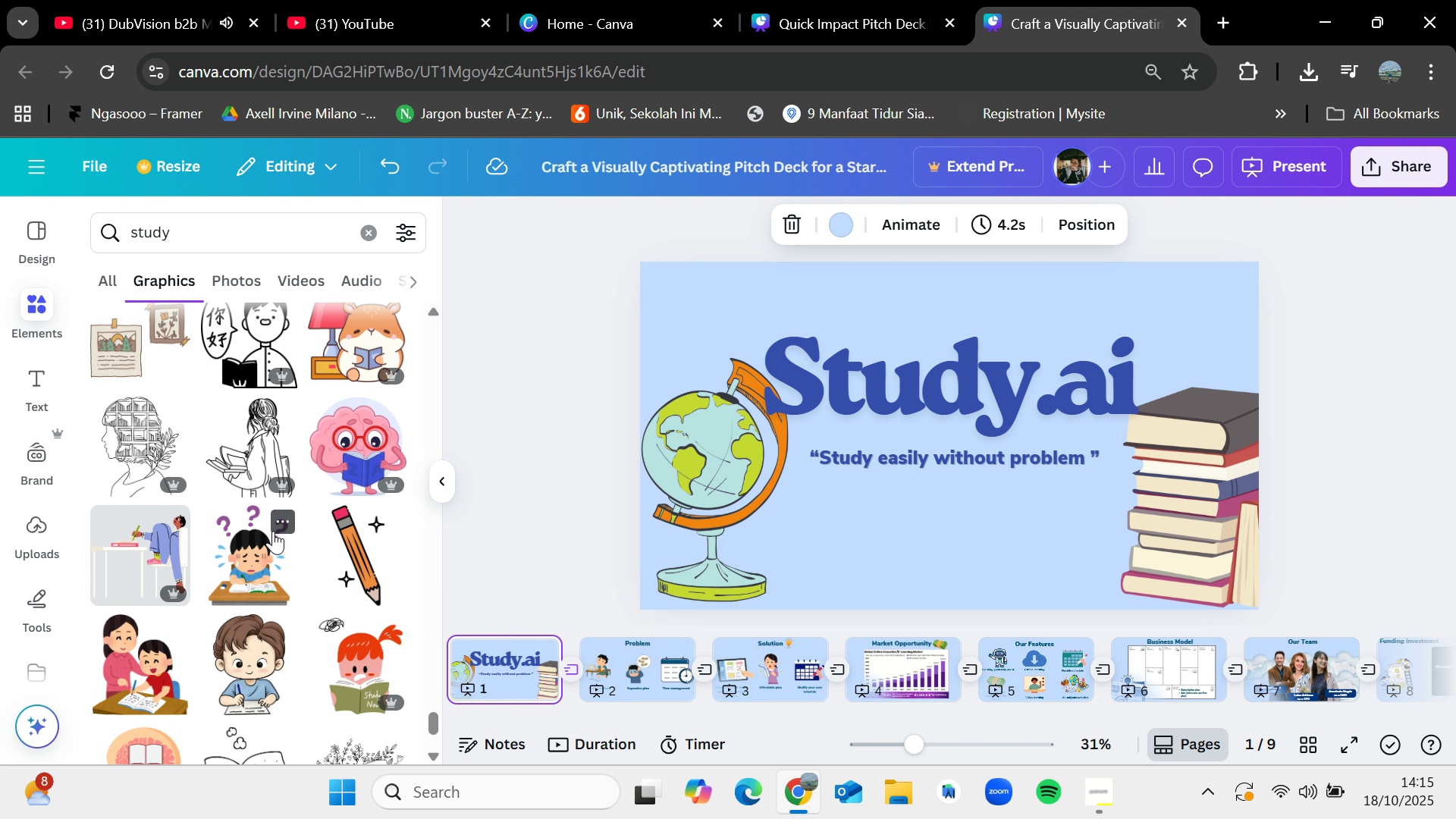 
scroll: coordinate [273, 531], scroll_direction: up, amount: 1.0
 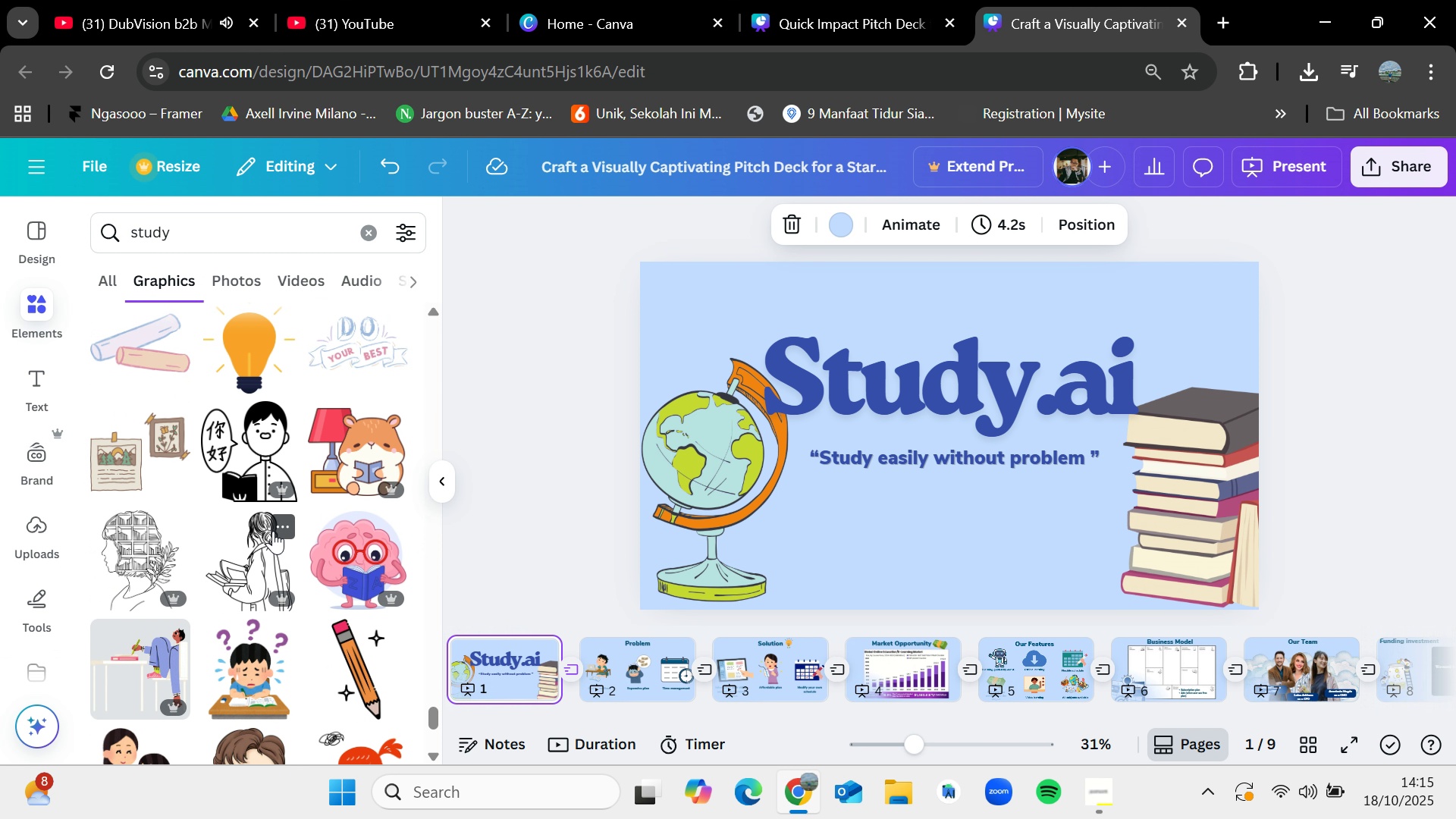 
scroll: coordinate [274, 529], scroll_direction: down, amount: 2.0
 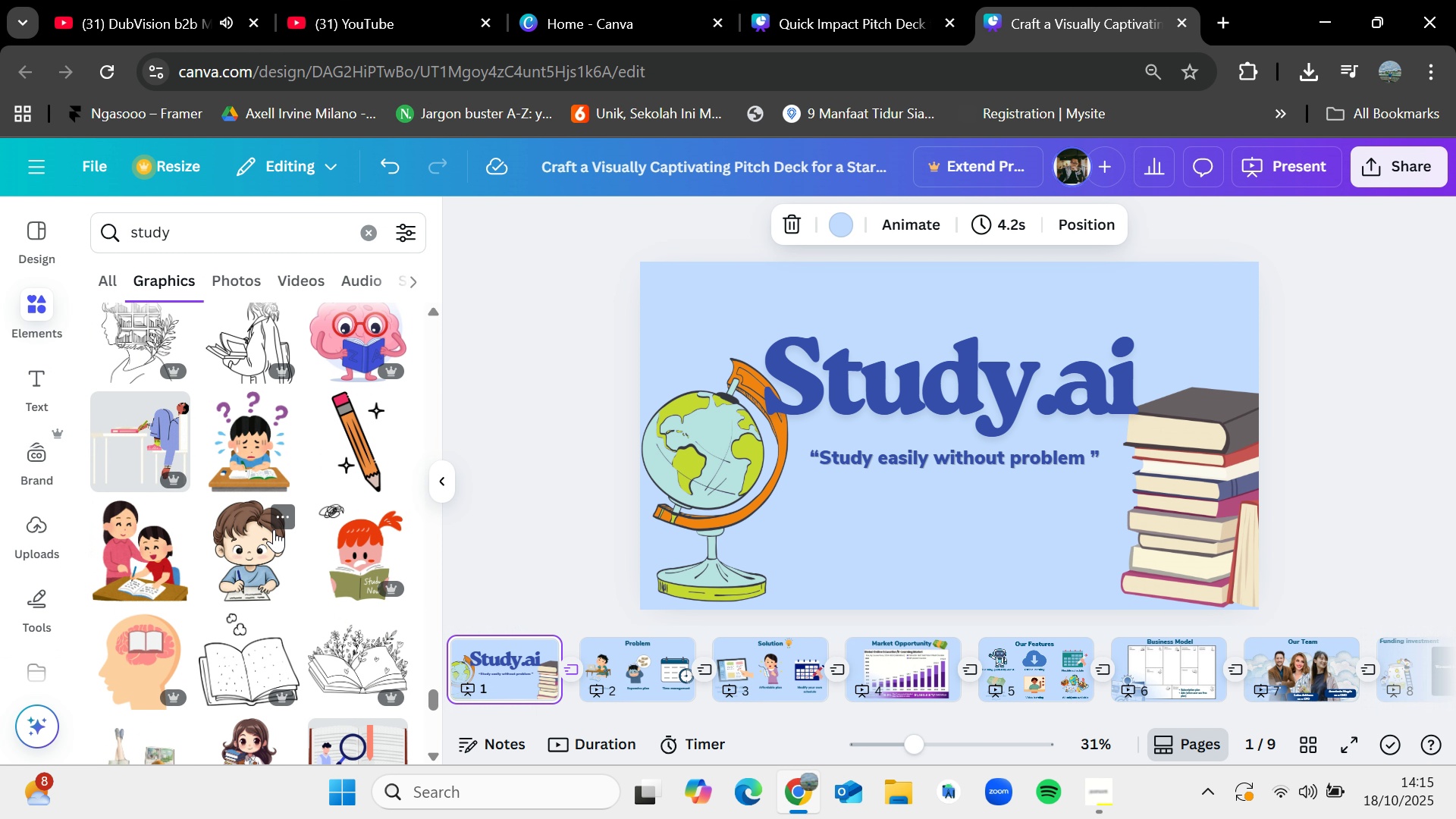 
wait(7.3)
 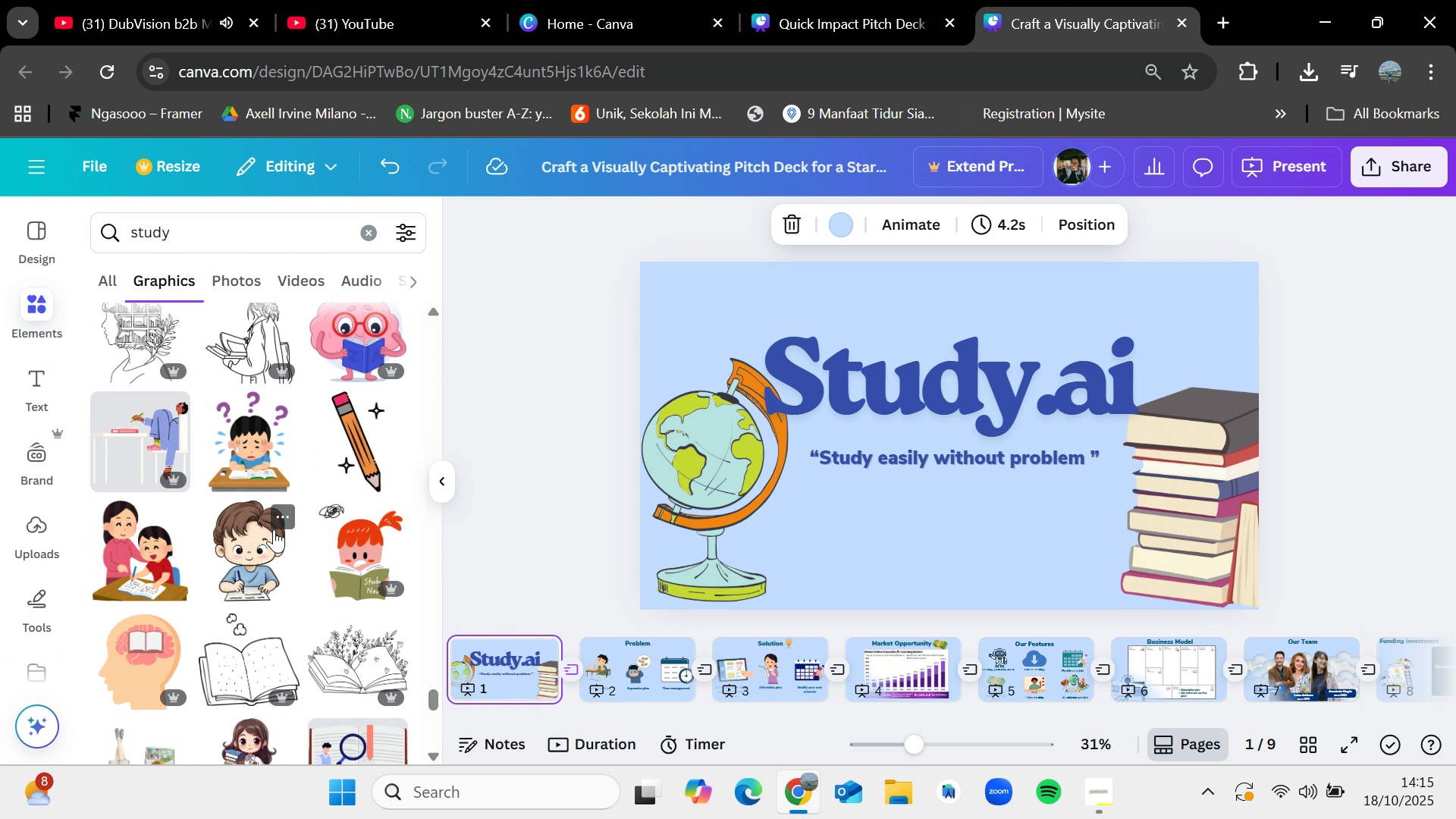 
scroll: coordinate [274, 529], scroll_direction: down, amount: 5.0
 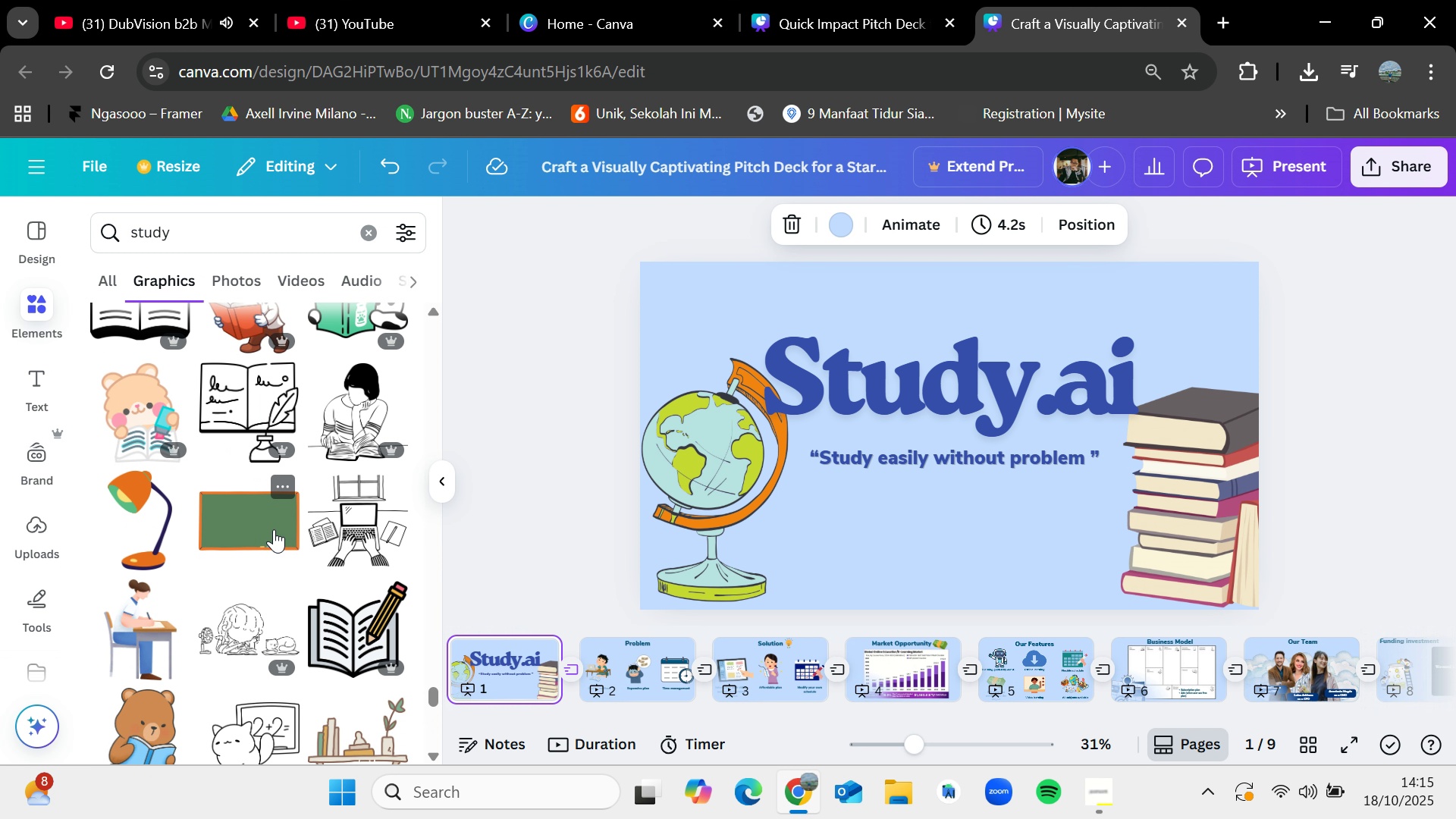 
scroll: coordinate [274, 529], scroll_direction: down, amount: 1.0
 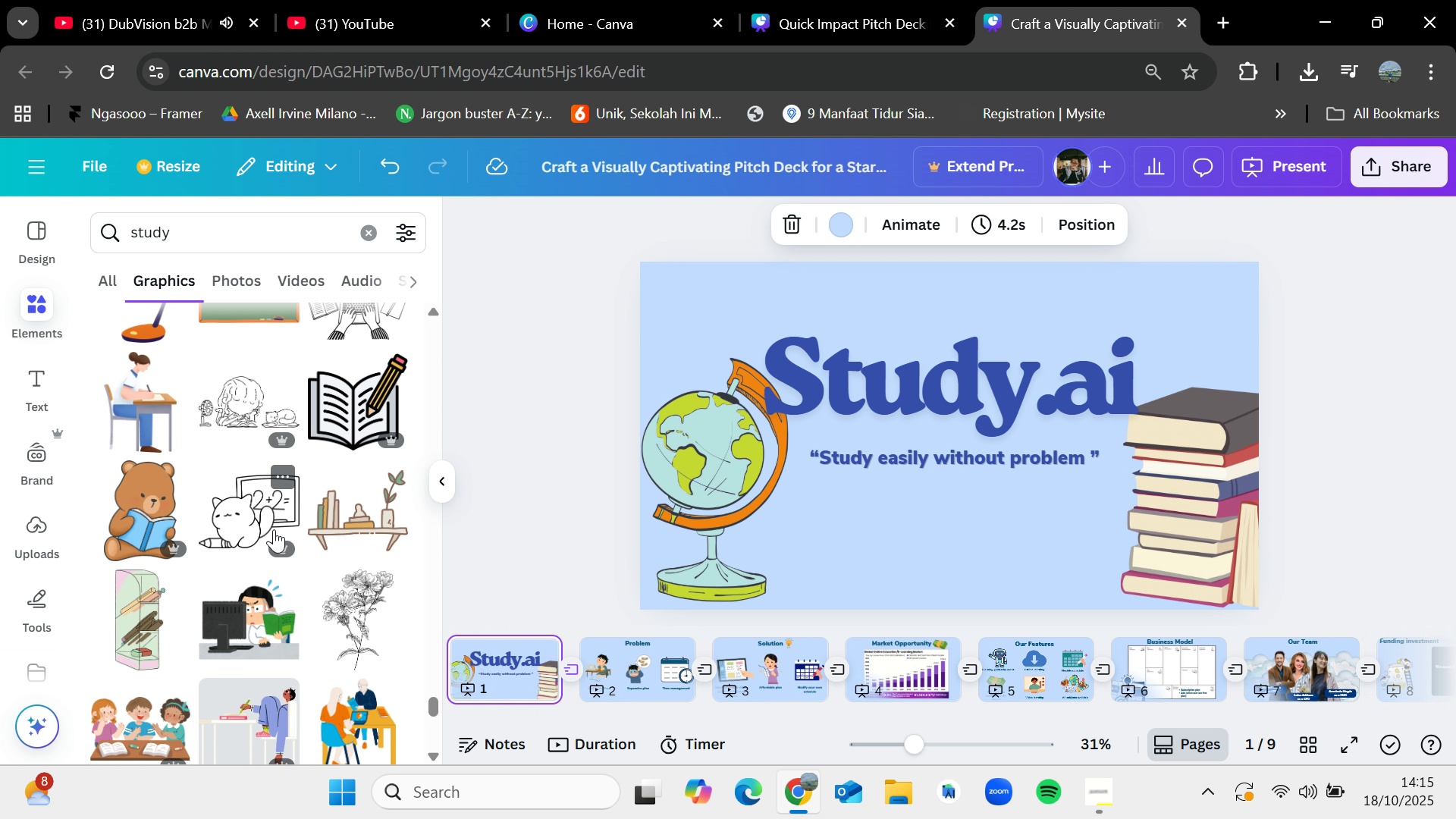 
scroll: coordinate [274, 529], scroll_direction: up, amount: 5.0
 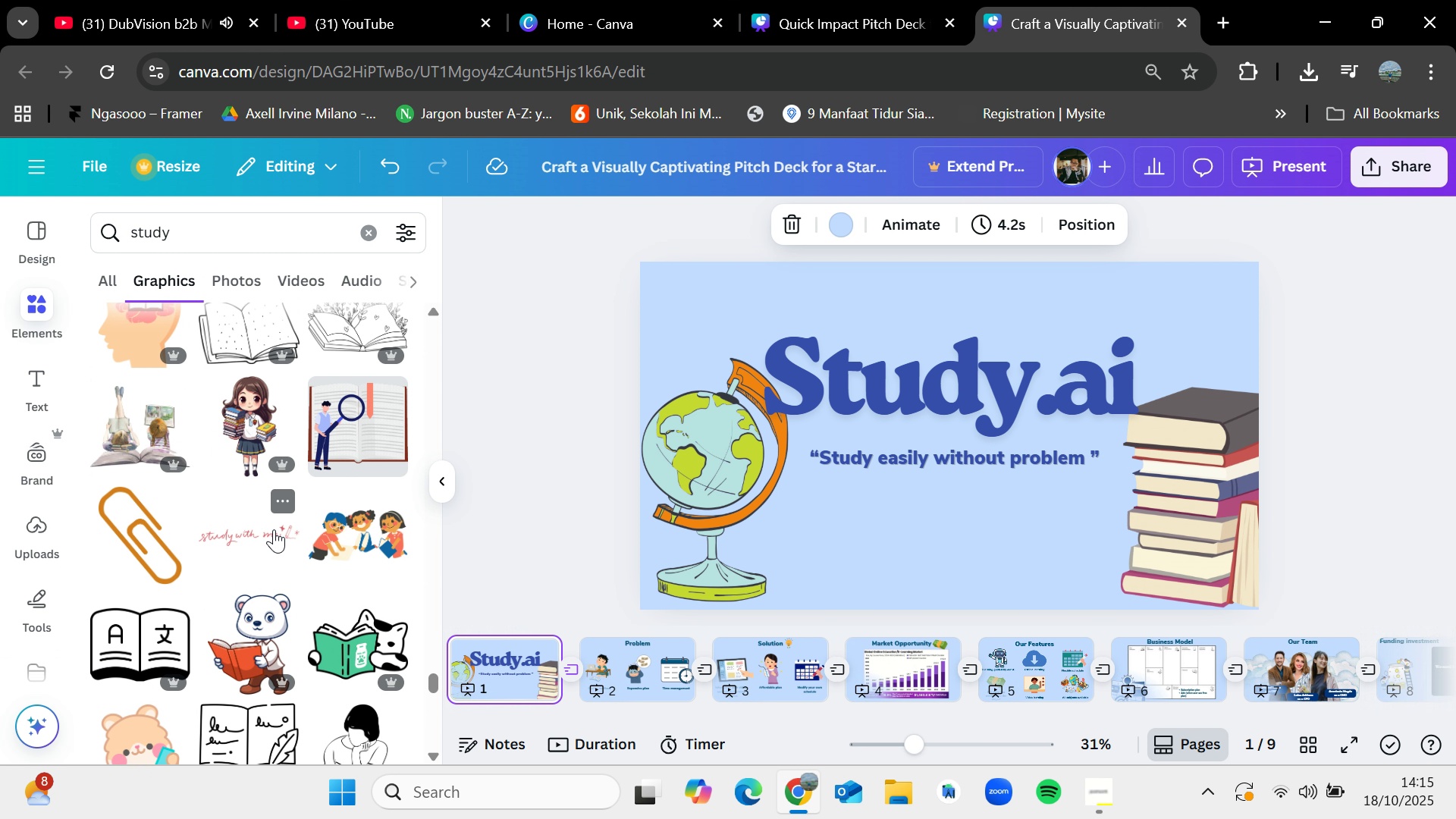 
scroll: coordinate [265, 544], scroll_direction: down, amount: 8.0
 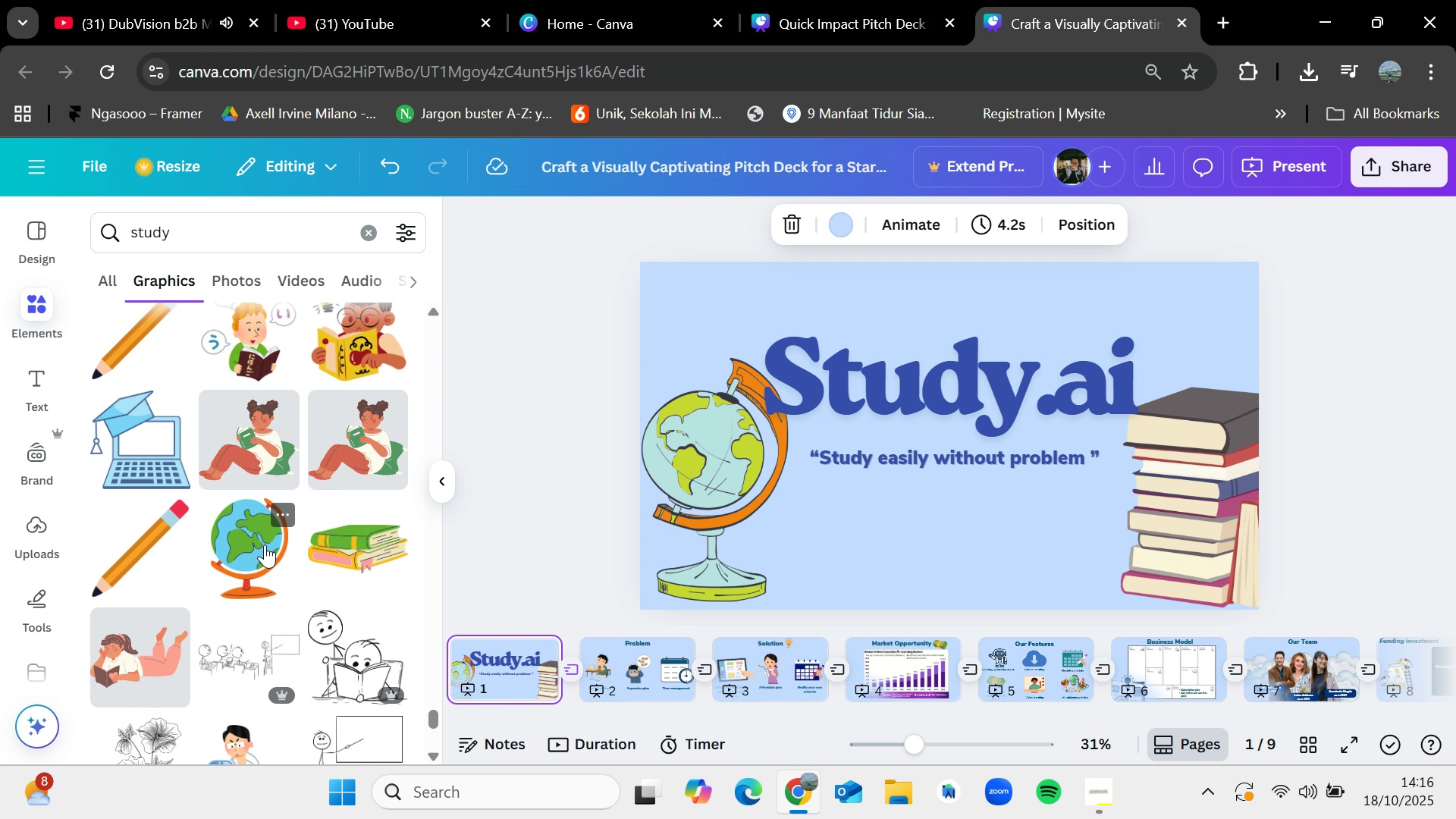 
scroll: coordinate [250, 529], scroll_direction: down, amount: 2.0
 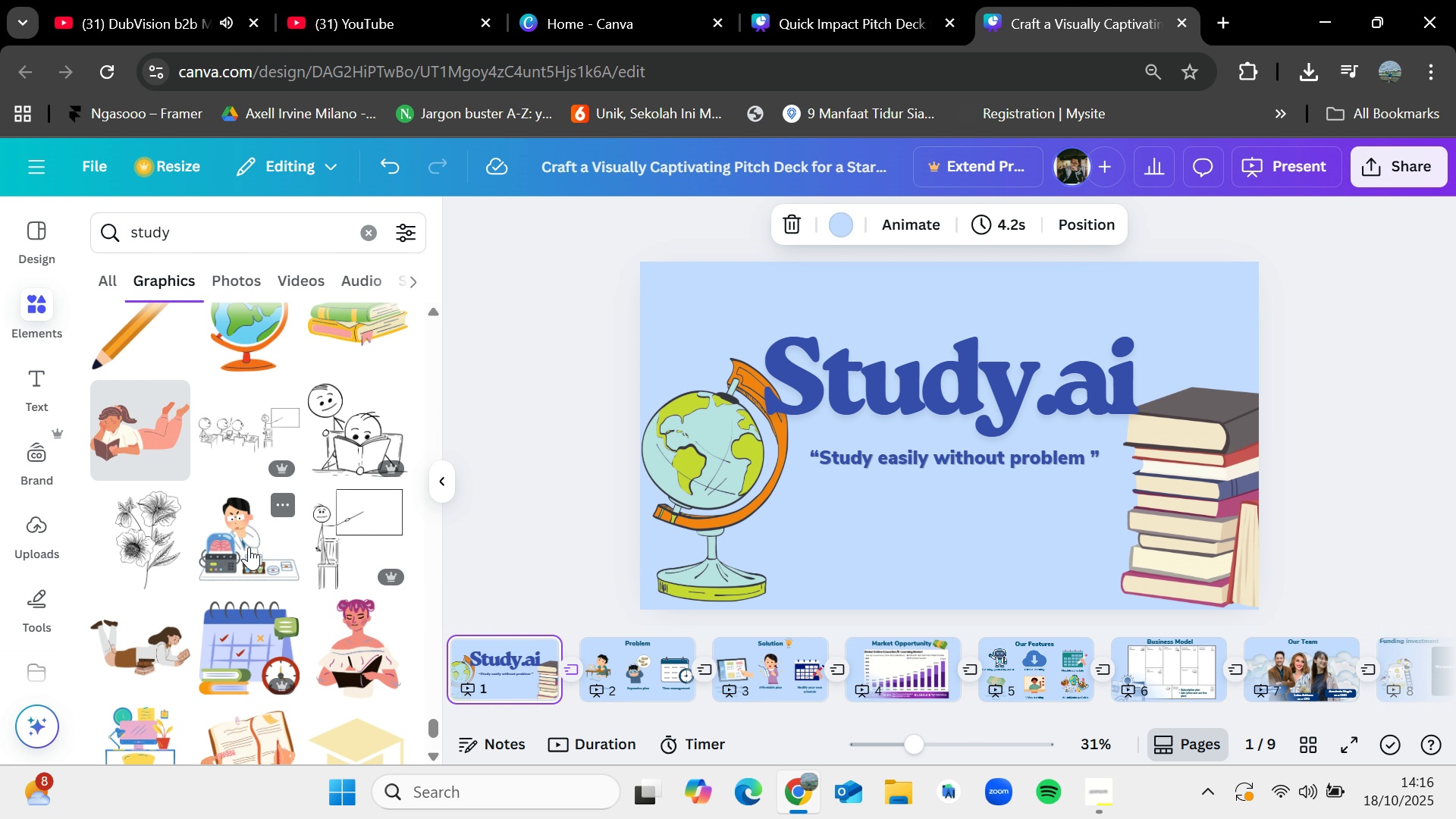 
wait(6.64)
 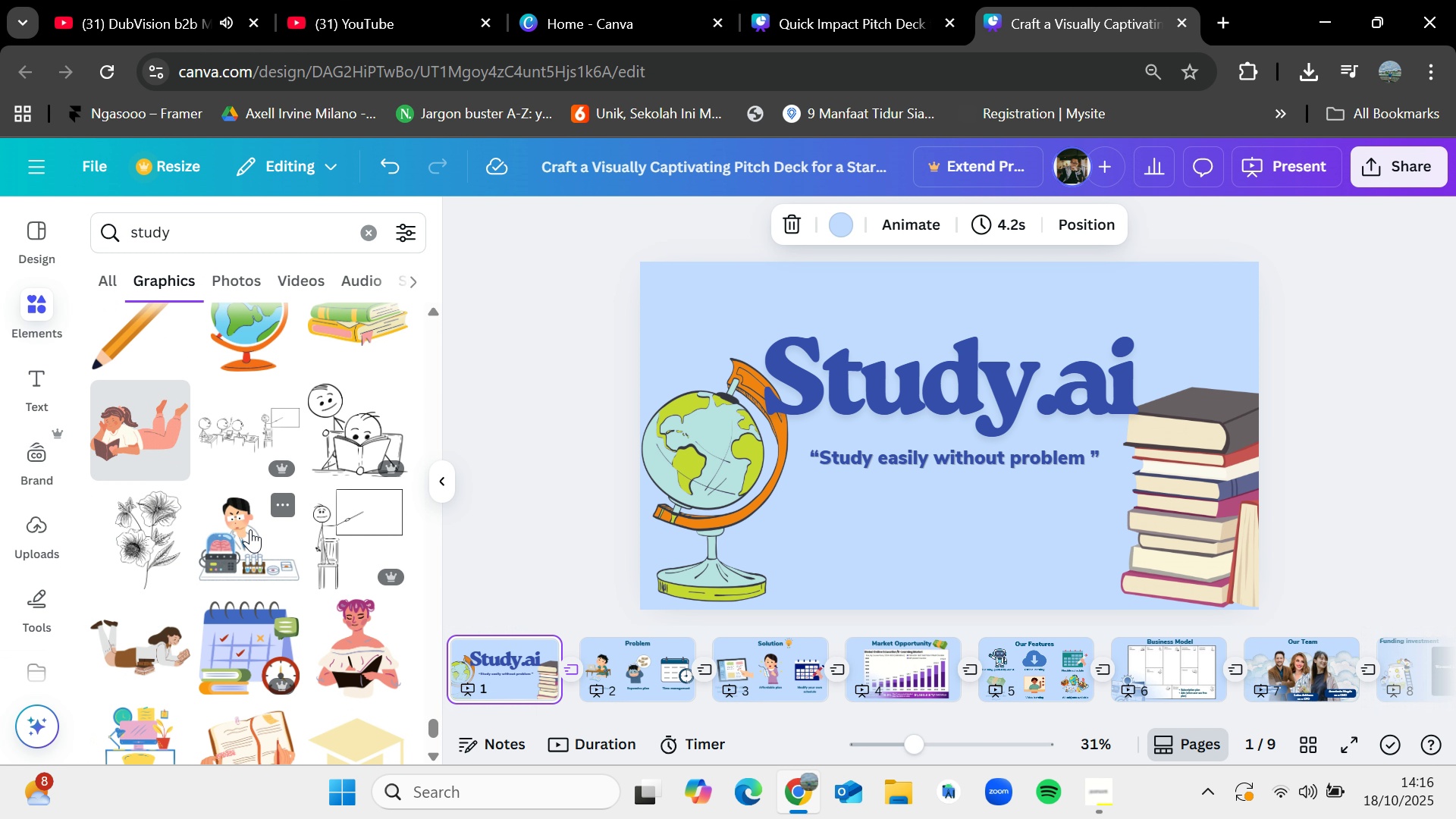 
scroll: coordinate [254, 584], scroll_direction: down, amount: 1.0
 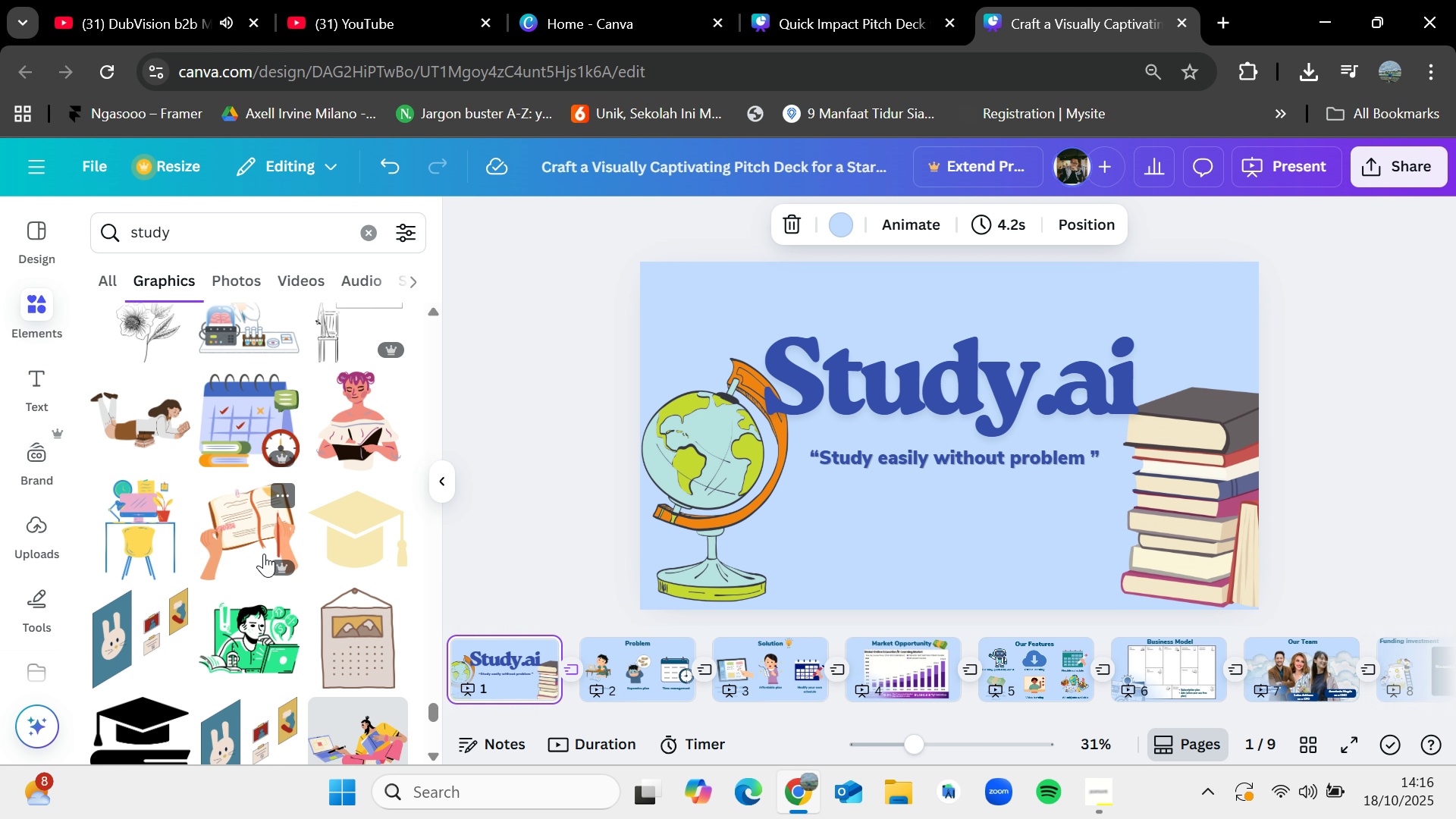 
wait(10.82)
 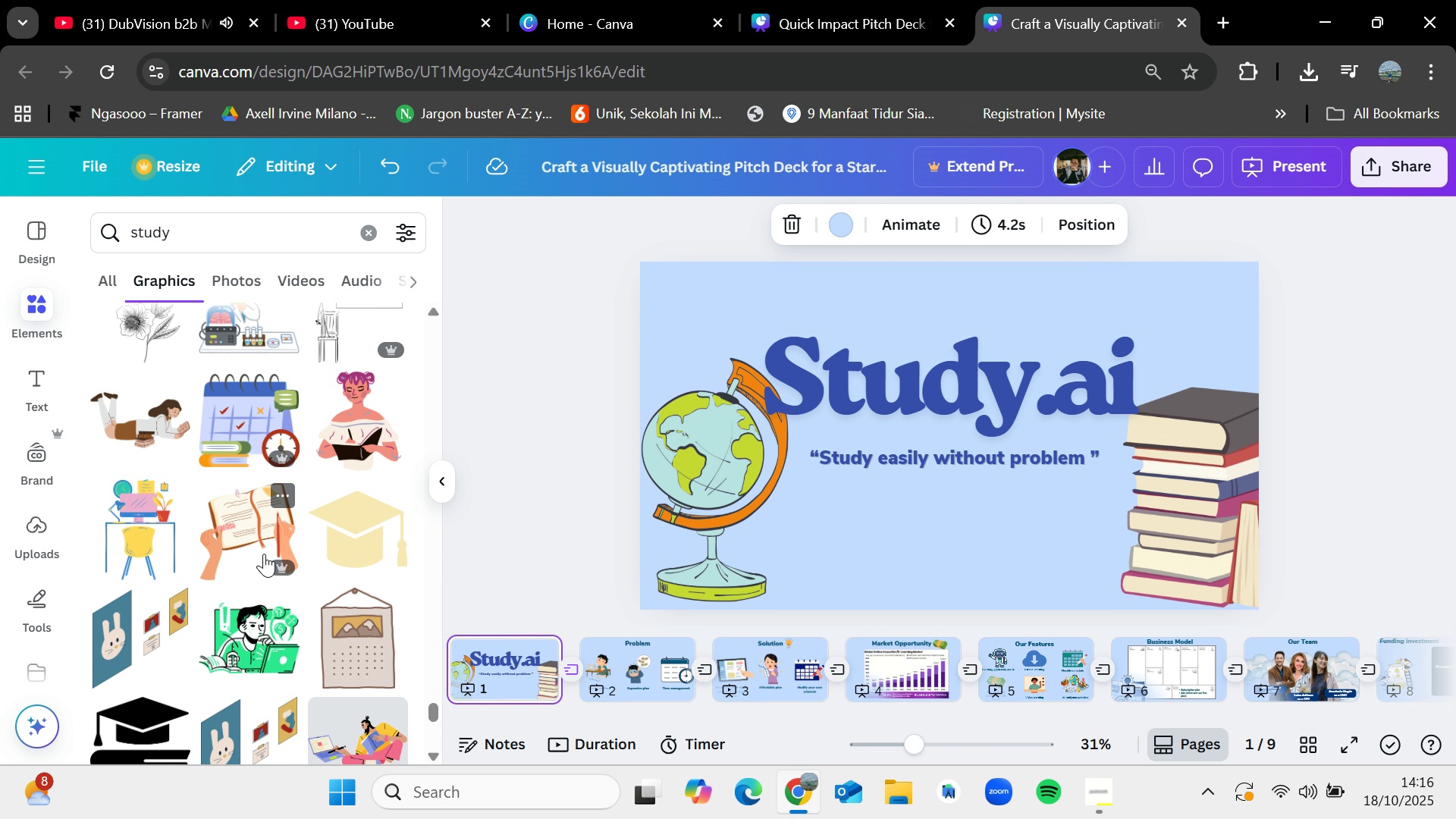 
scroll: coordinate [268, 615], scroll_direction: down, amount: 13.0
 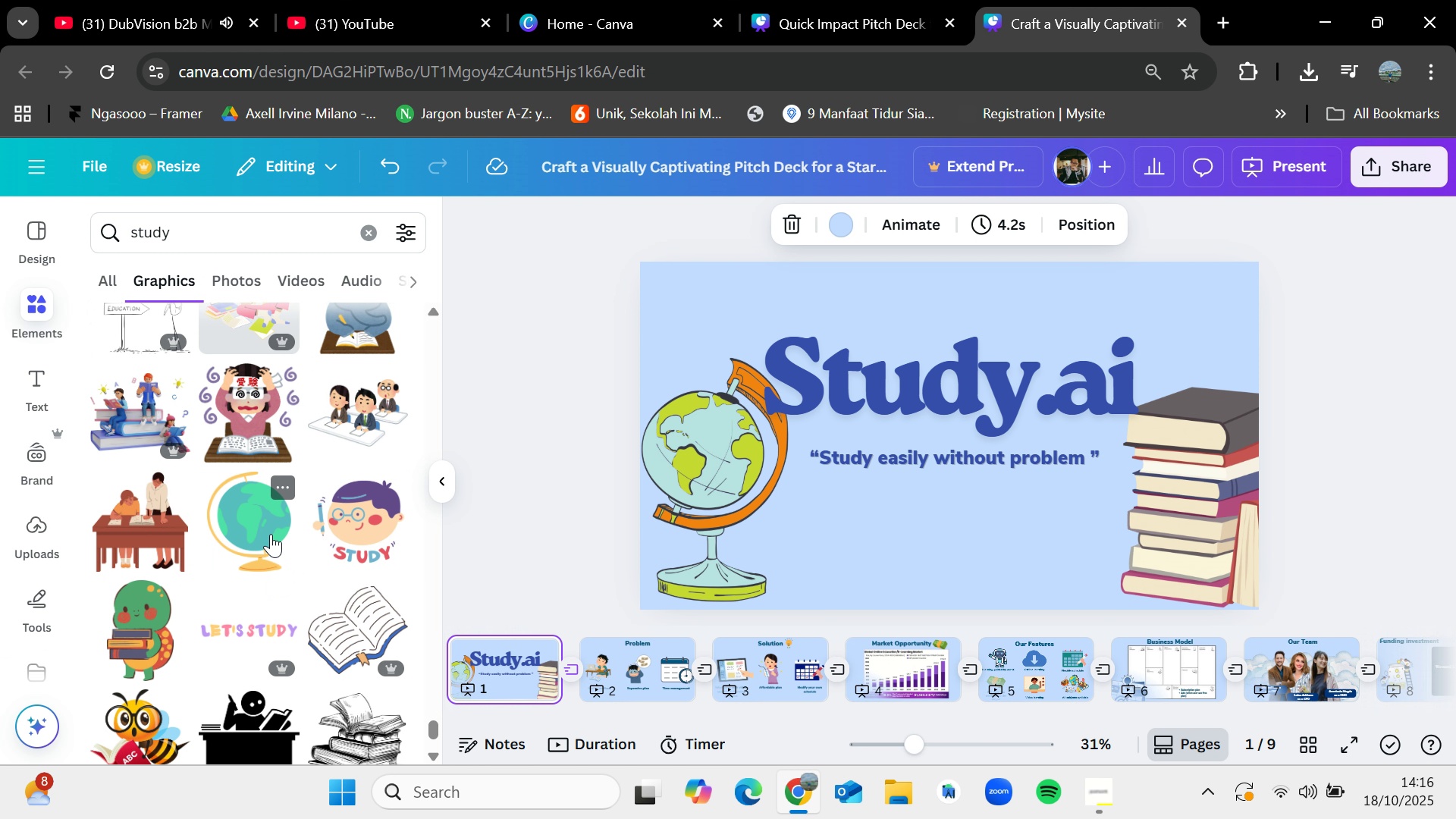 
scroll: coordinate [275, 522], scroll_direction: down, amount: 4.0
 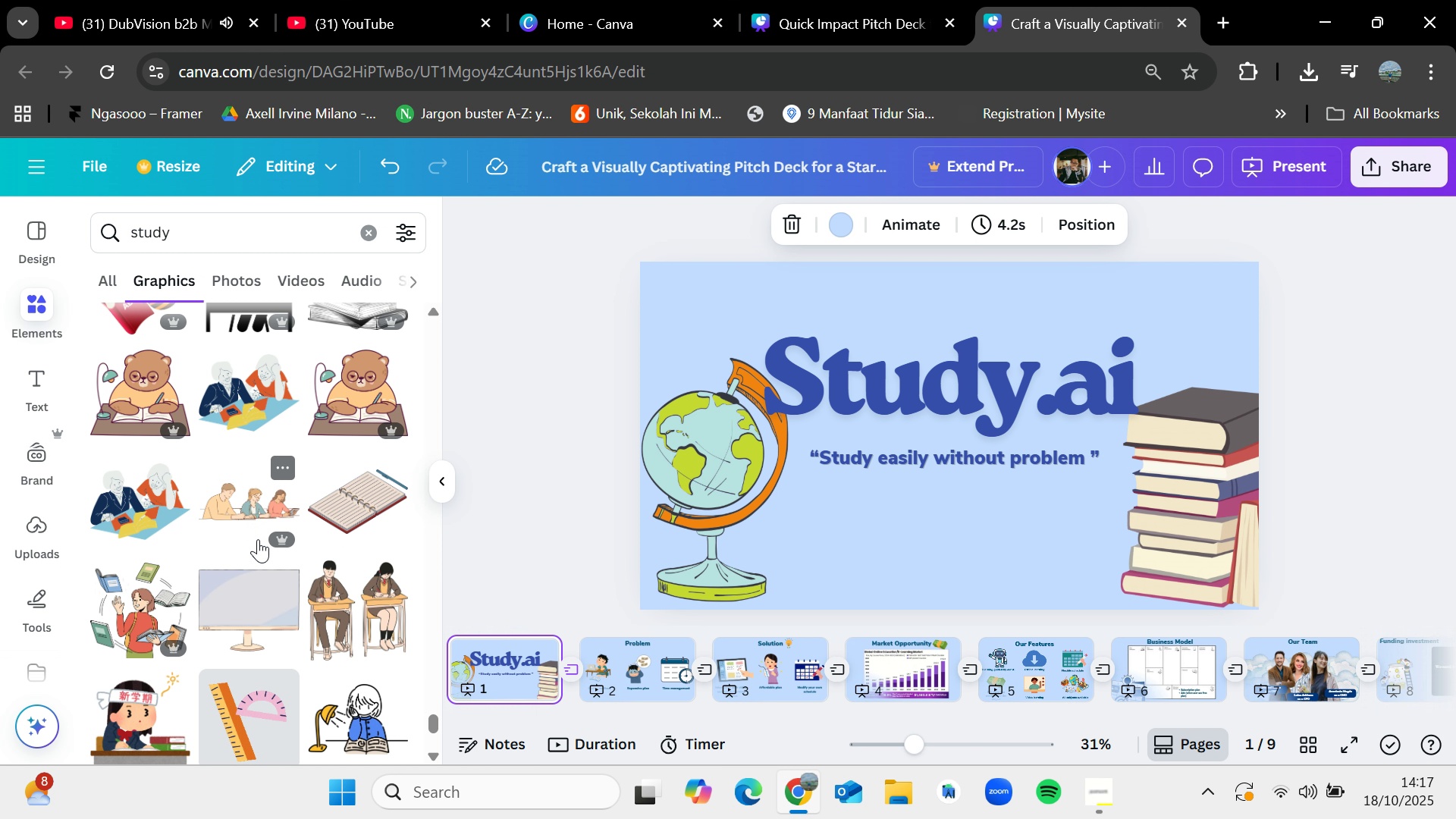 
wait(37.26)
 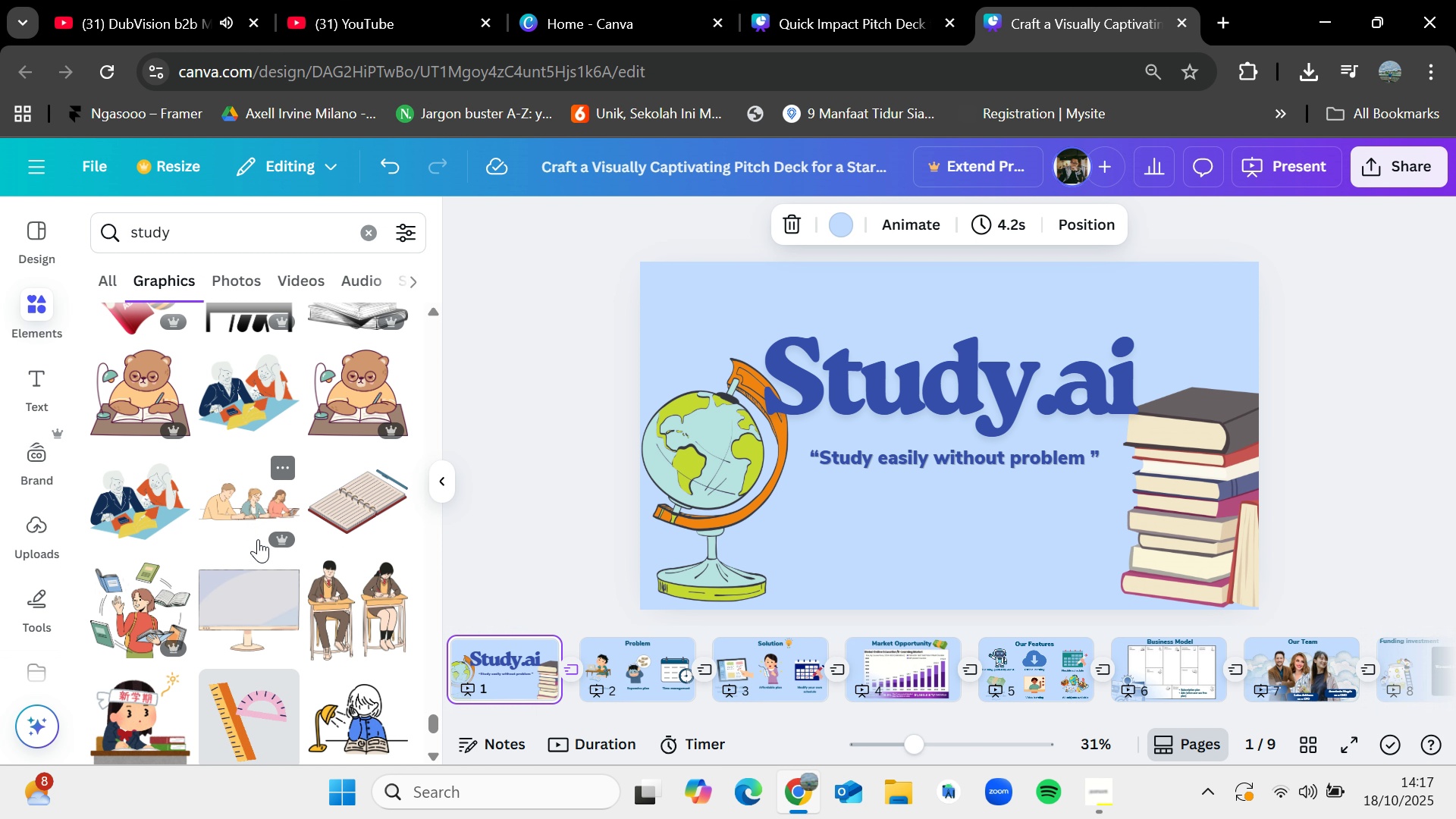 
left_click([1098, 792])
 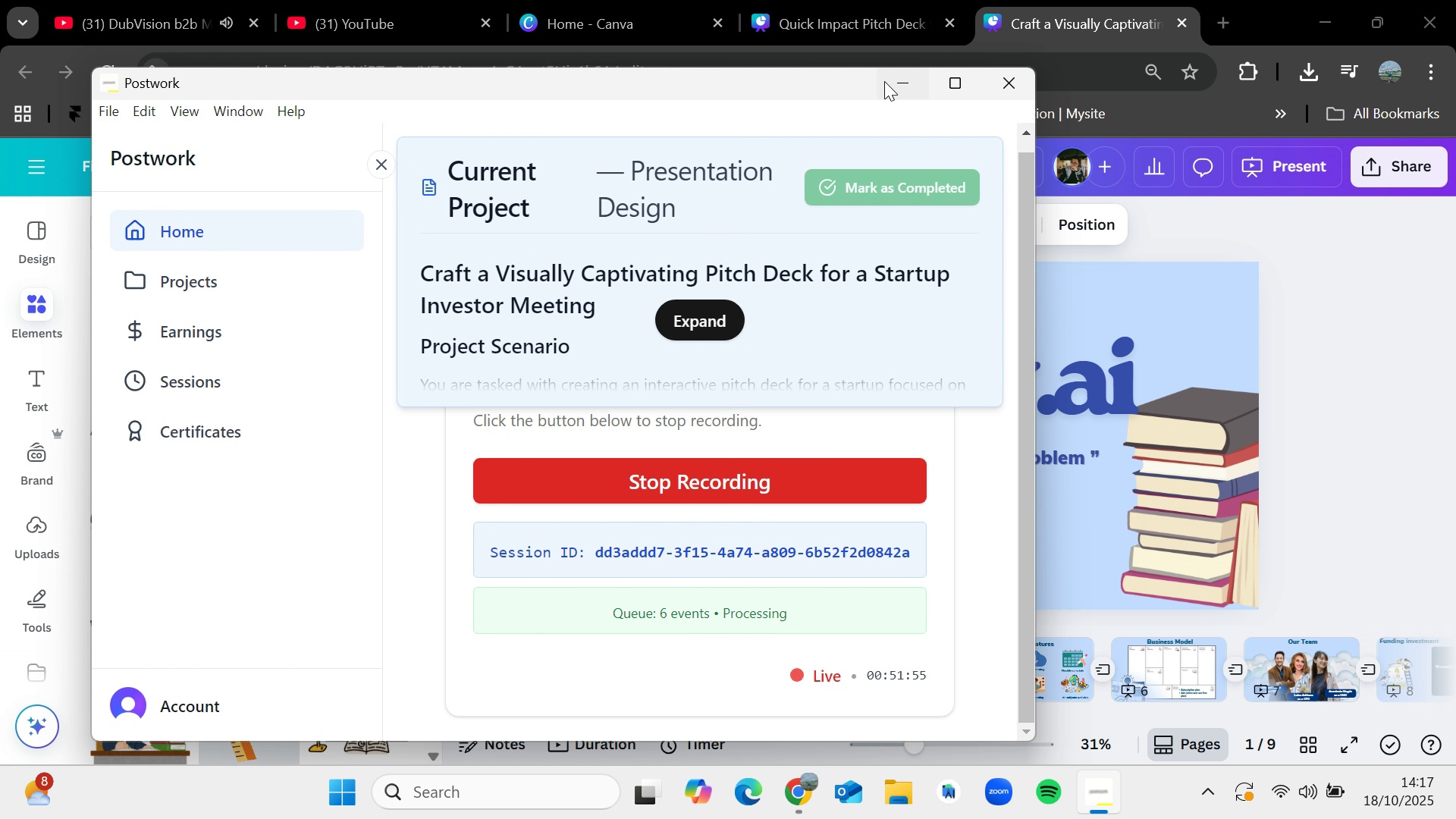 
left_click([896, 80])
 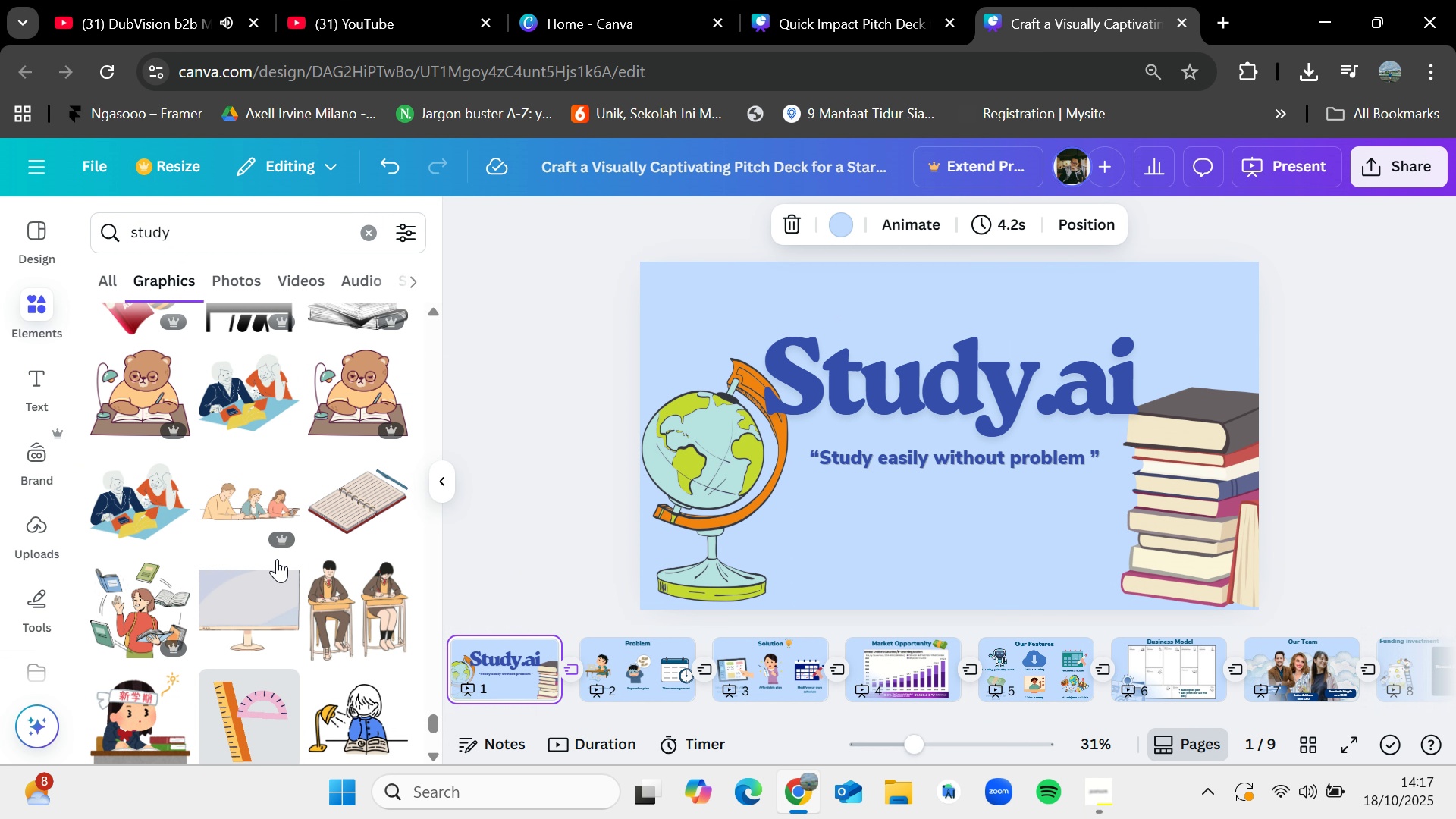 
scroll: coordinate [278, 563], scroll_direction: down, amount: 3.0
 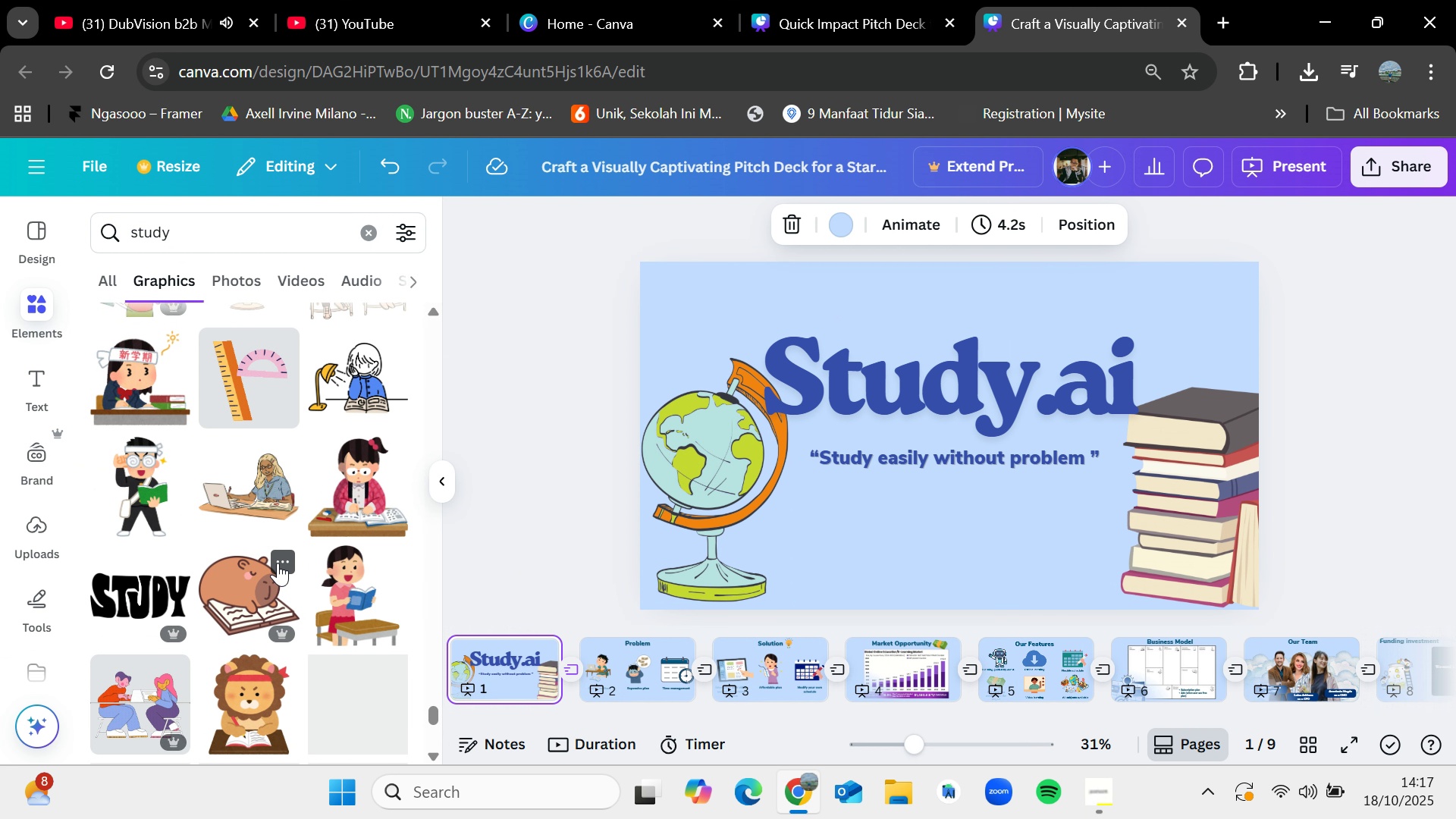 
scroll: coordinate [278, 563], scroll_direction: up, amount: 2.0
 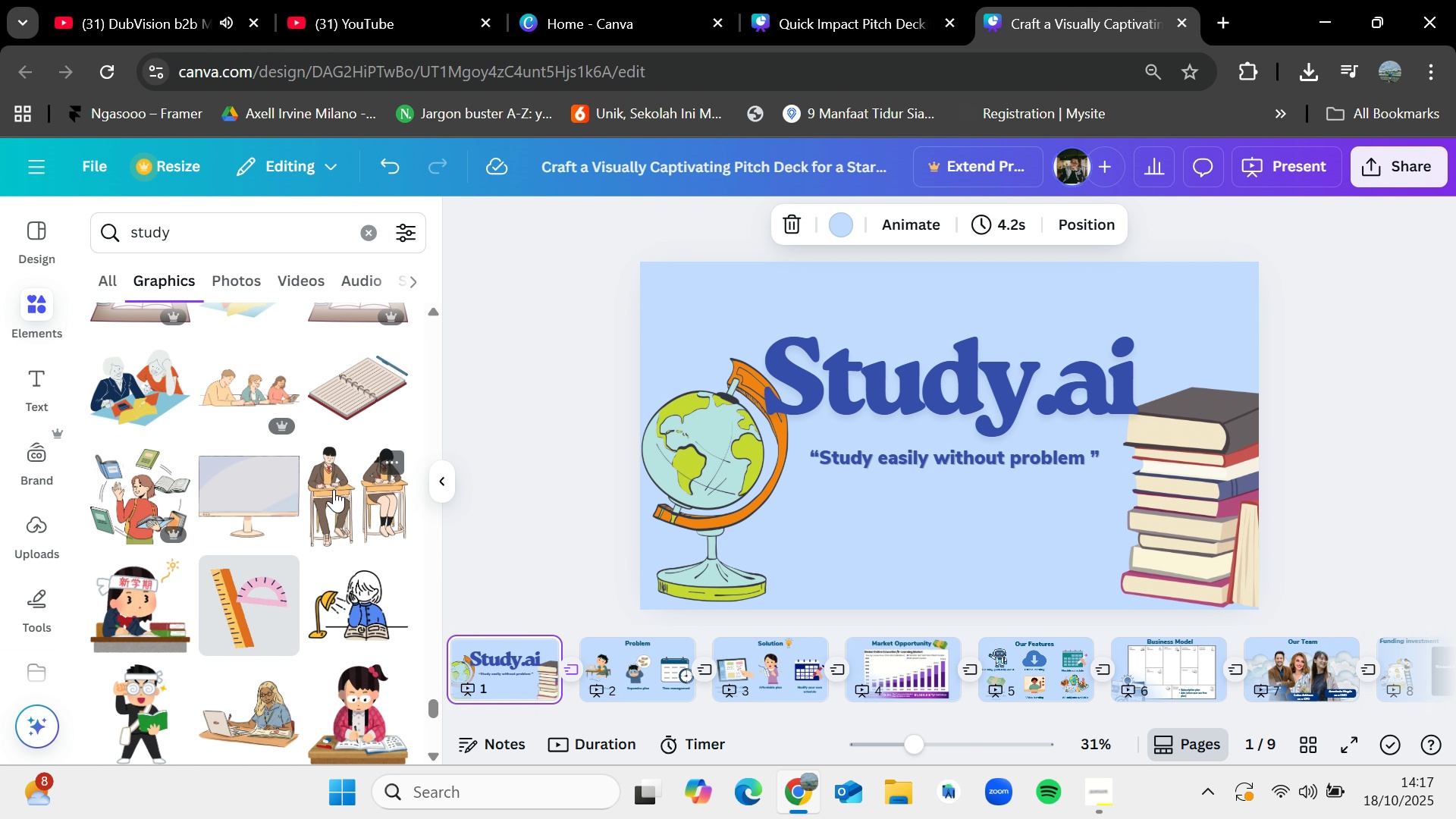 
wait(5.9)
 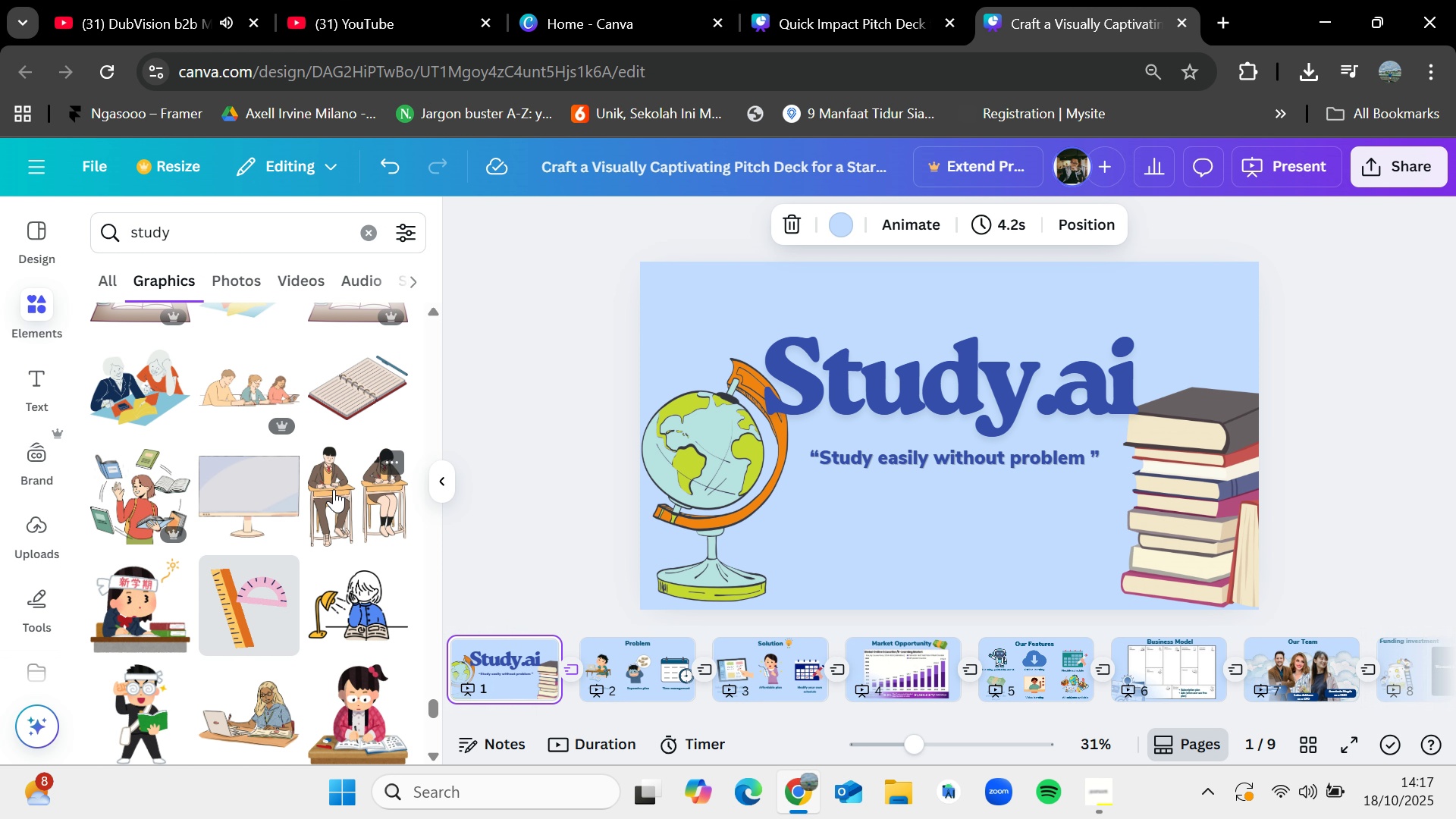 
left_click_drag(start_coordinate=[354, 494], to_coordinate=[378, 493])
 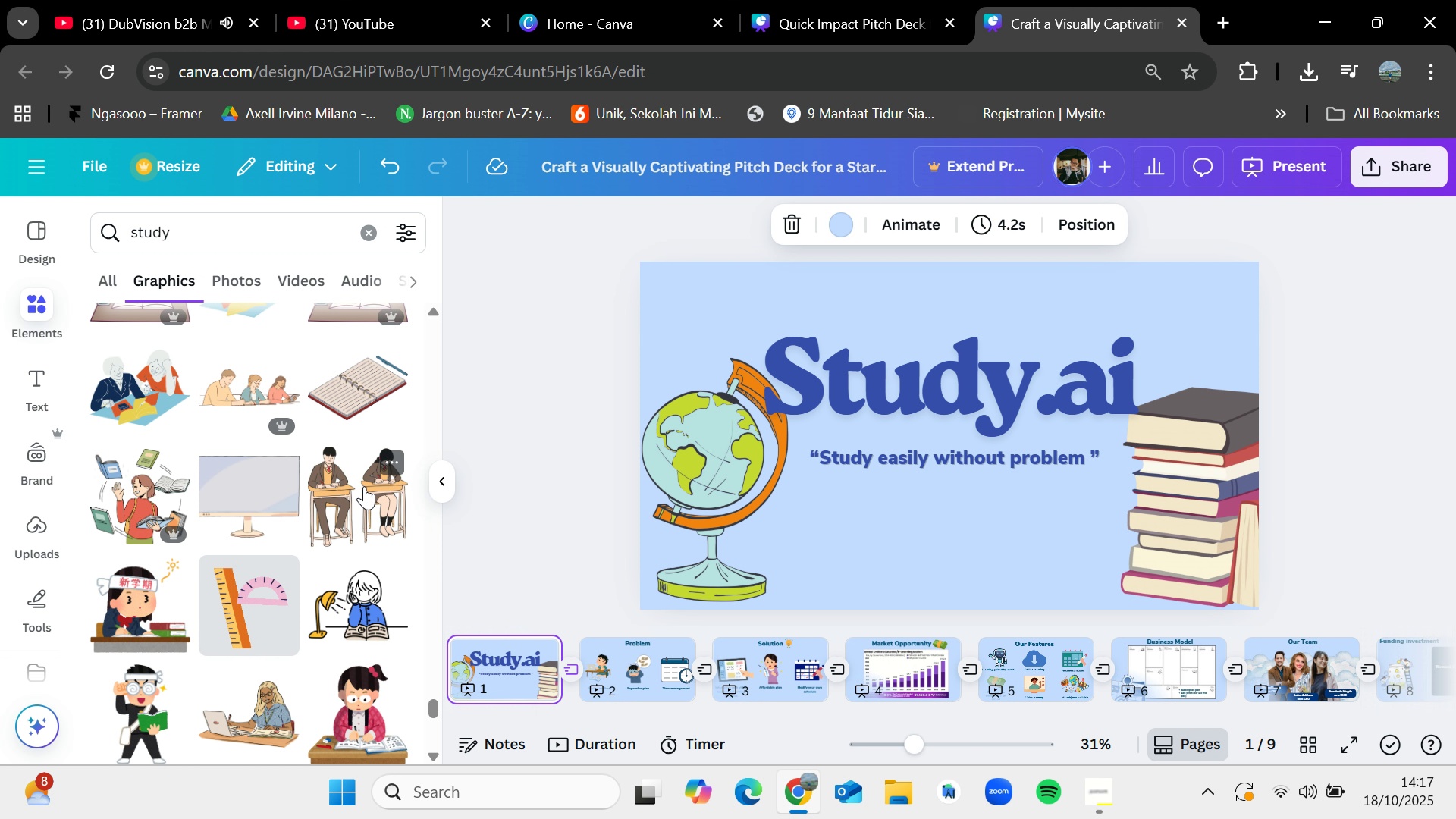 
left_click_drag(start_coordinate=[357, 491], to_coordinate=[835, 352])
 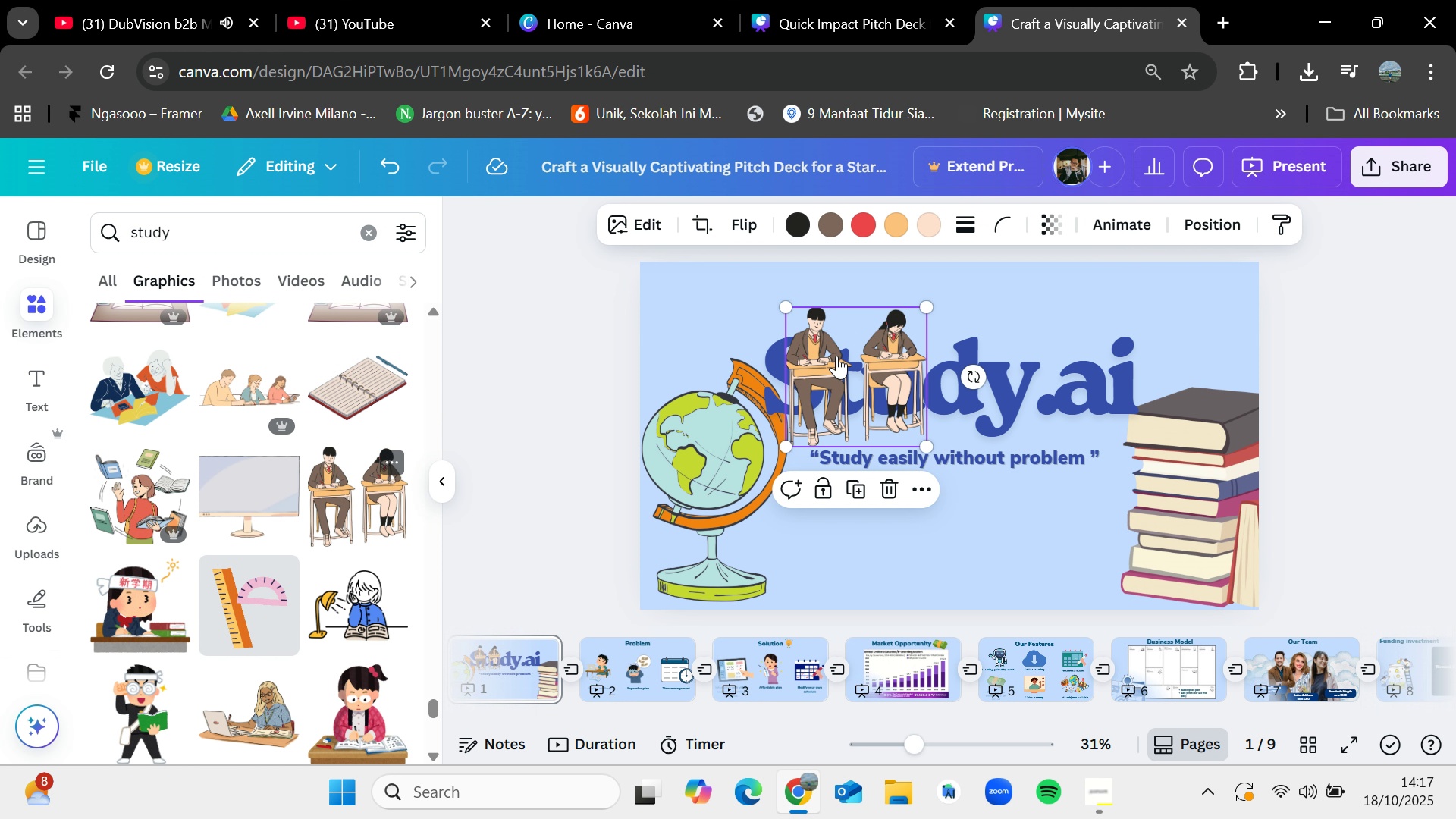 
left_click_drag(start_coordinate=[843, 374], to_coordinate=[1006, 476])
 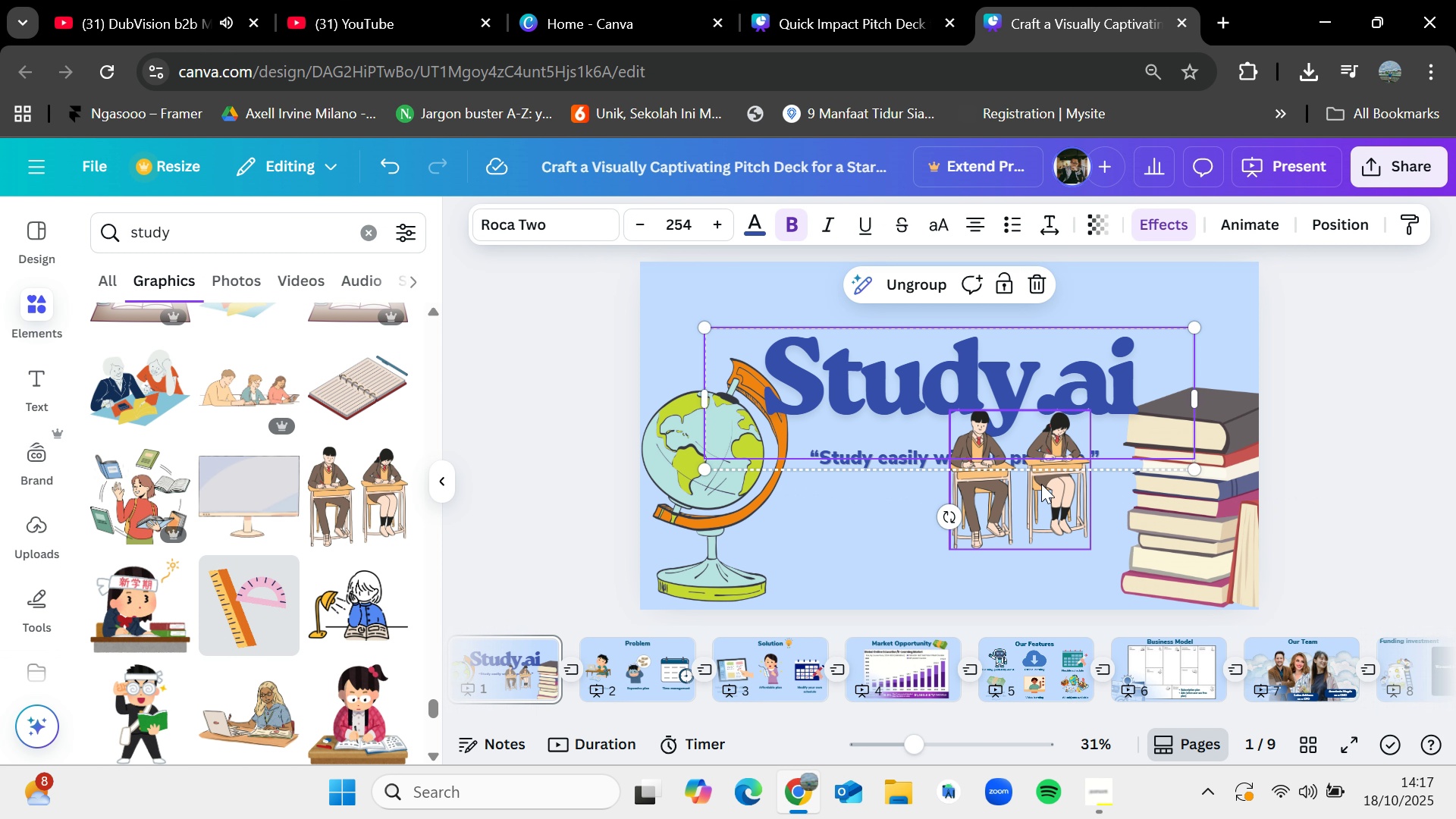 
left_click_drag(start_coordinate=[1042, 488], to_coordinate=[1033, 509])
 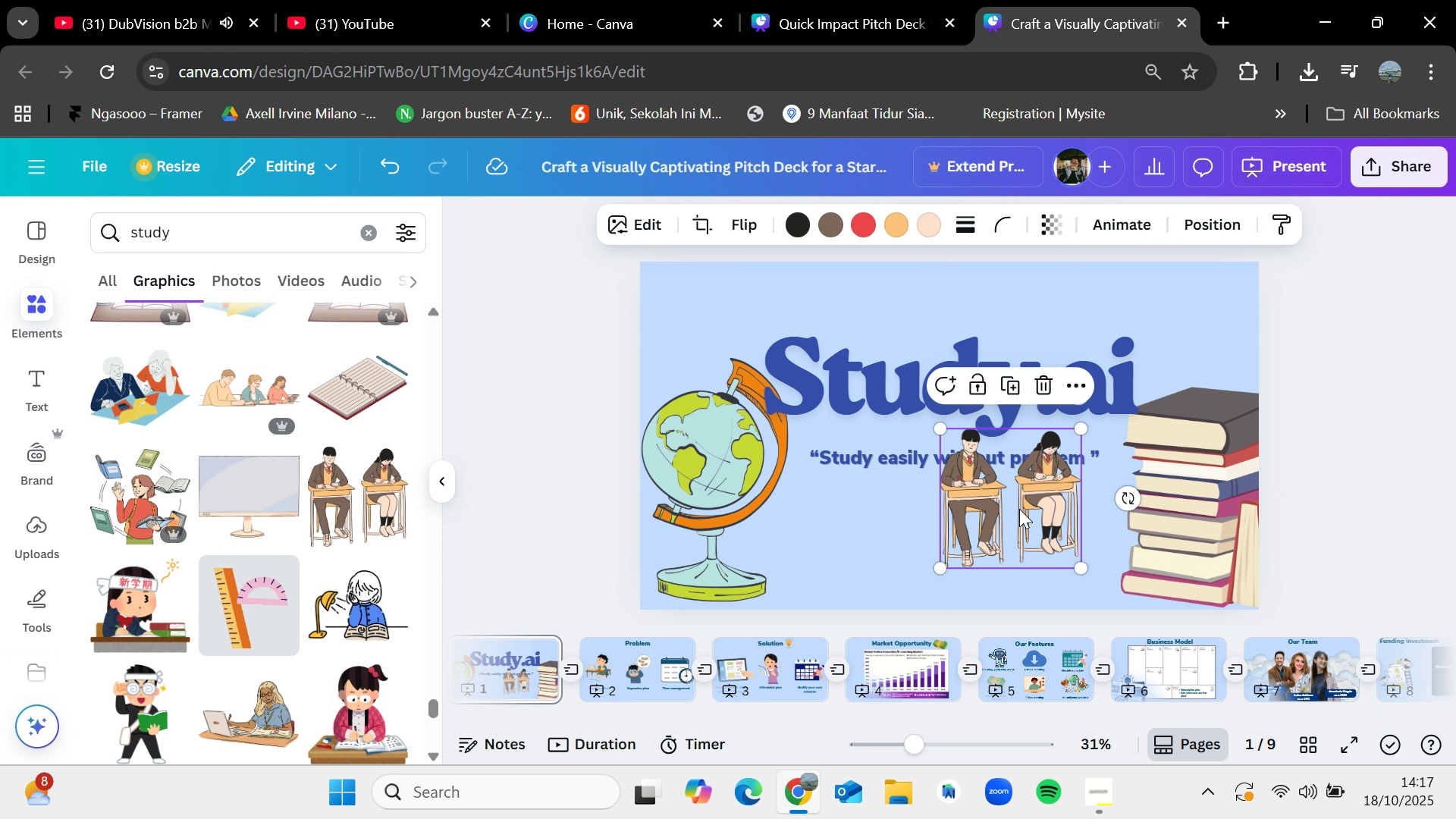 
key(Delete)
 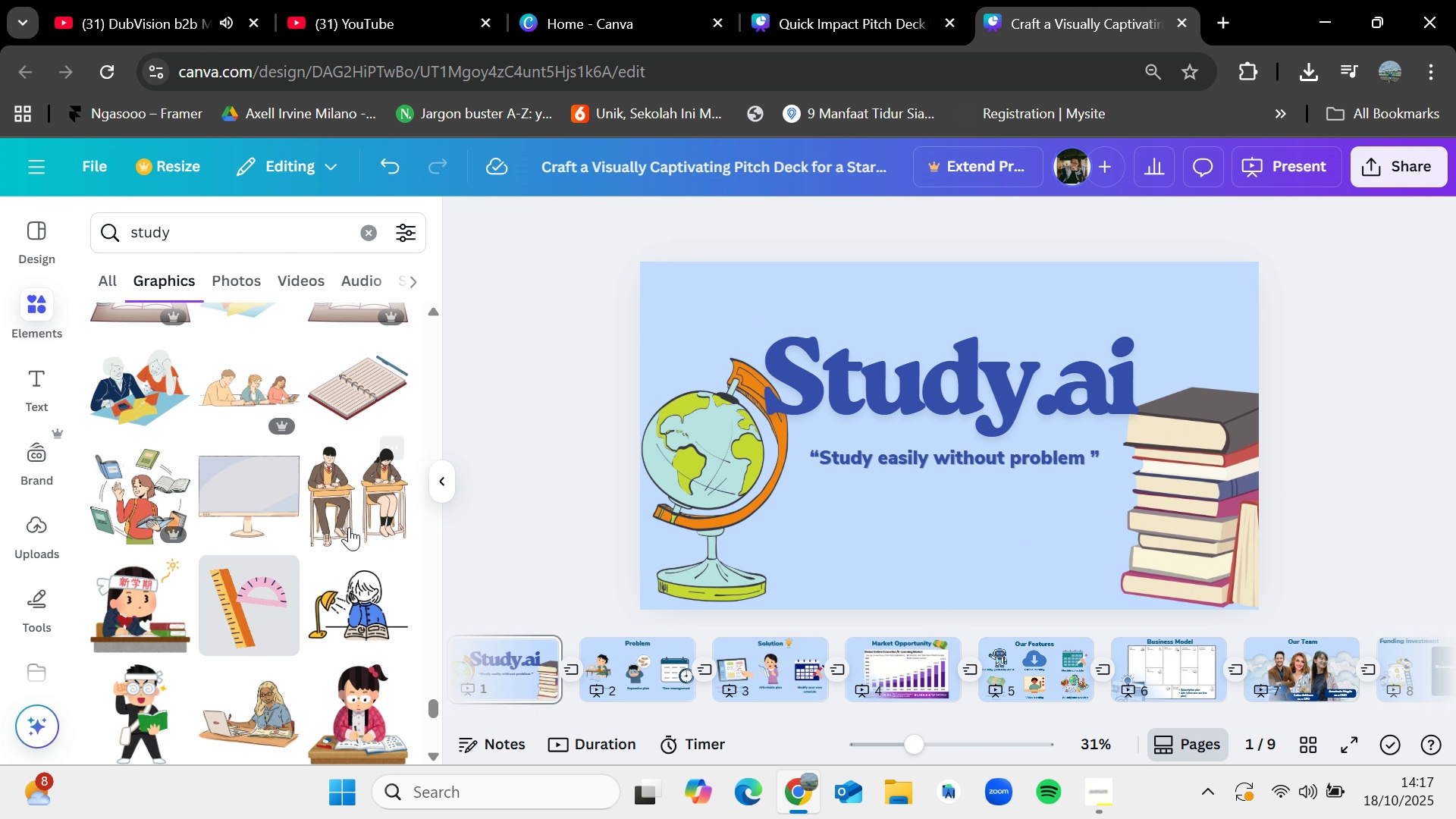 
scroll: coordinate [297, 543], scroll_direction: down, amount: 9.0
 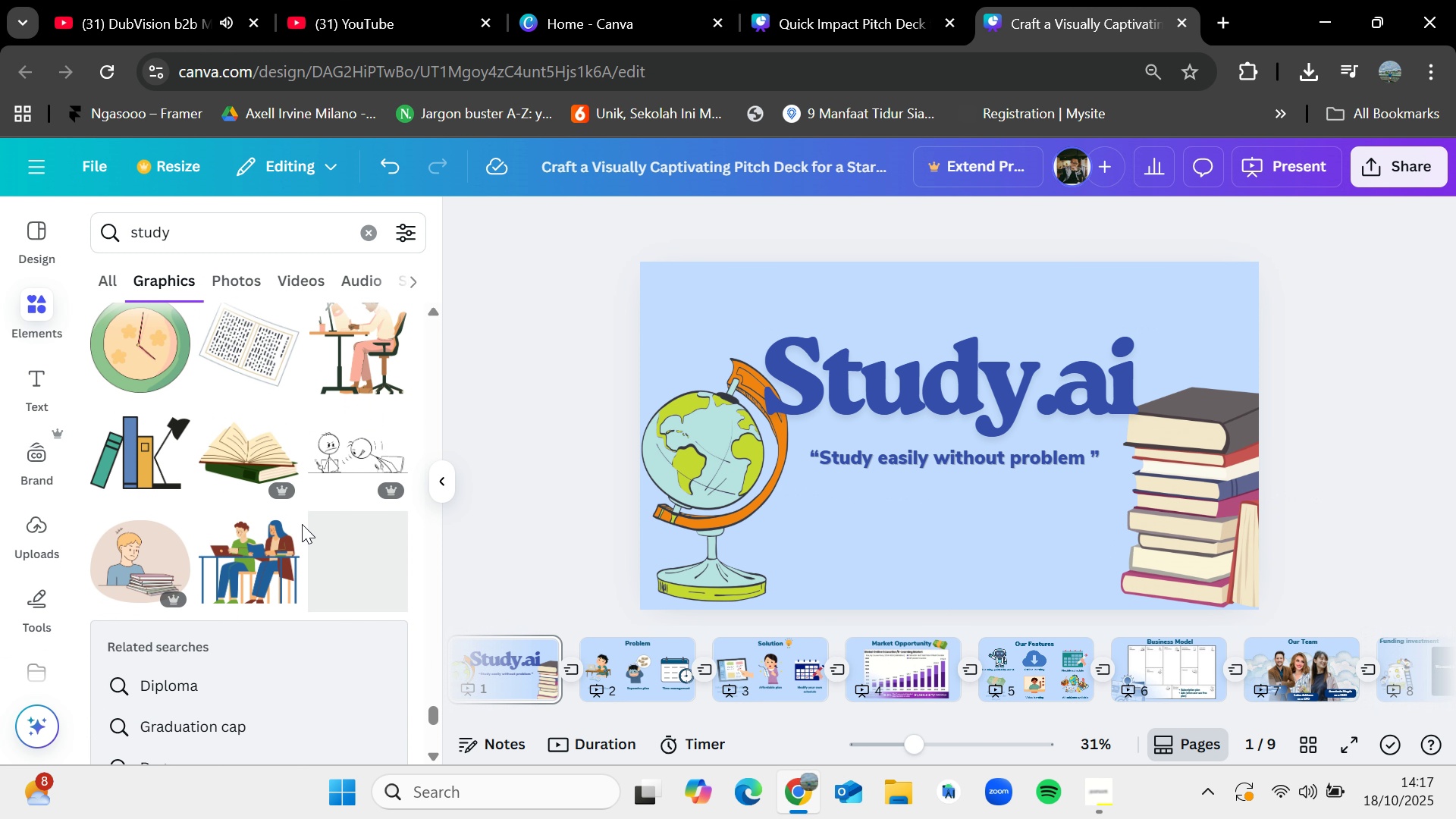 
scroll: coordinate [302, 514], scroll_direction: down, amount: 8.0
 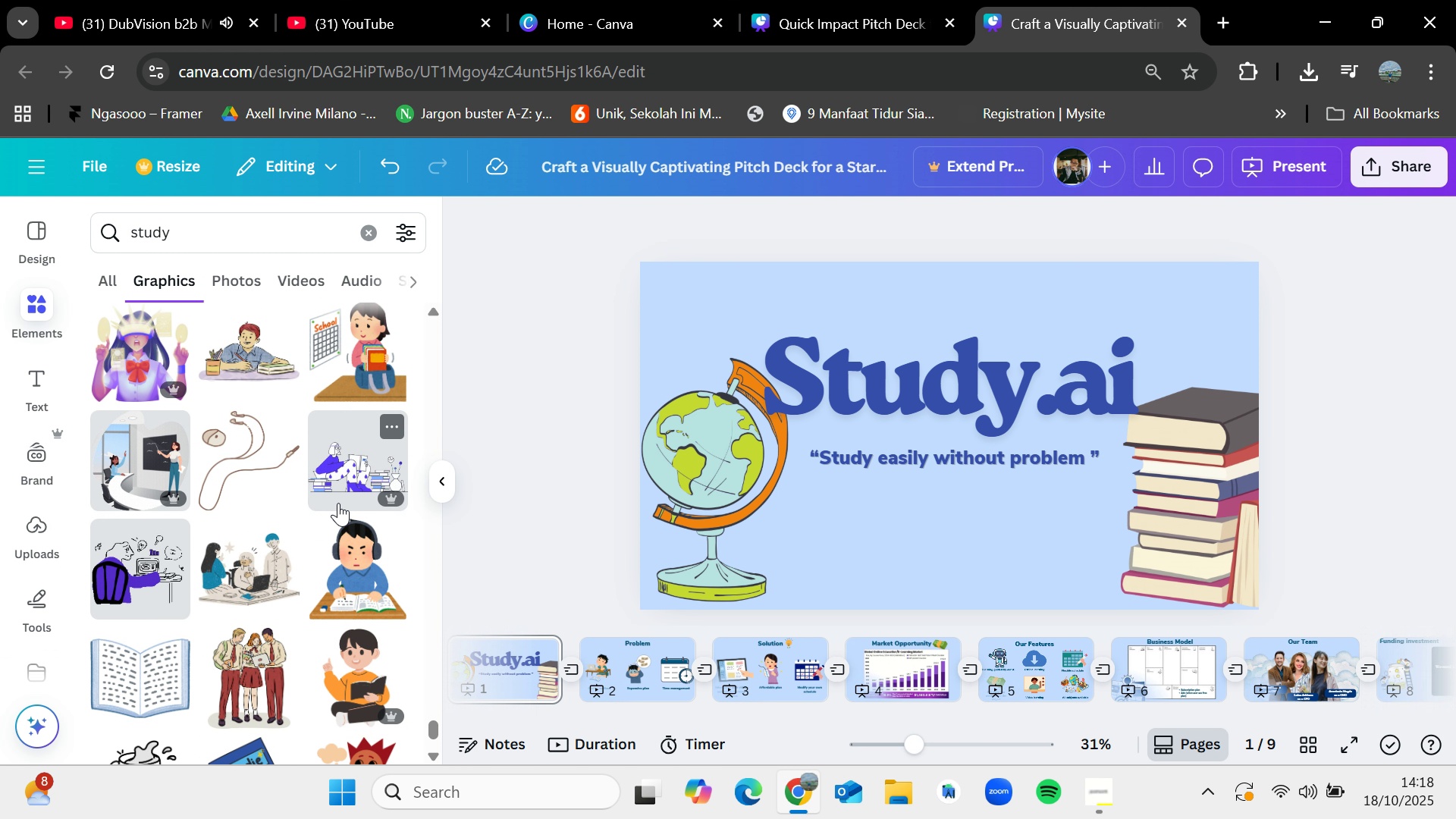 
wait(7.18)
 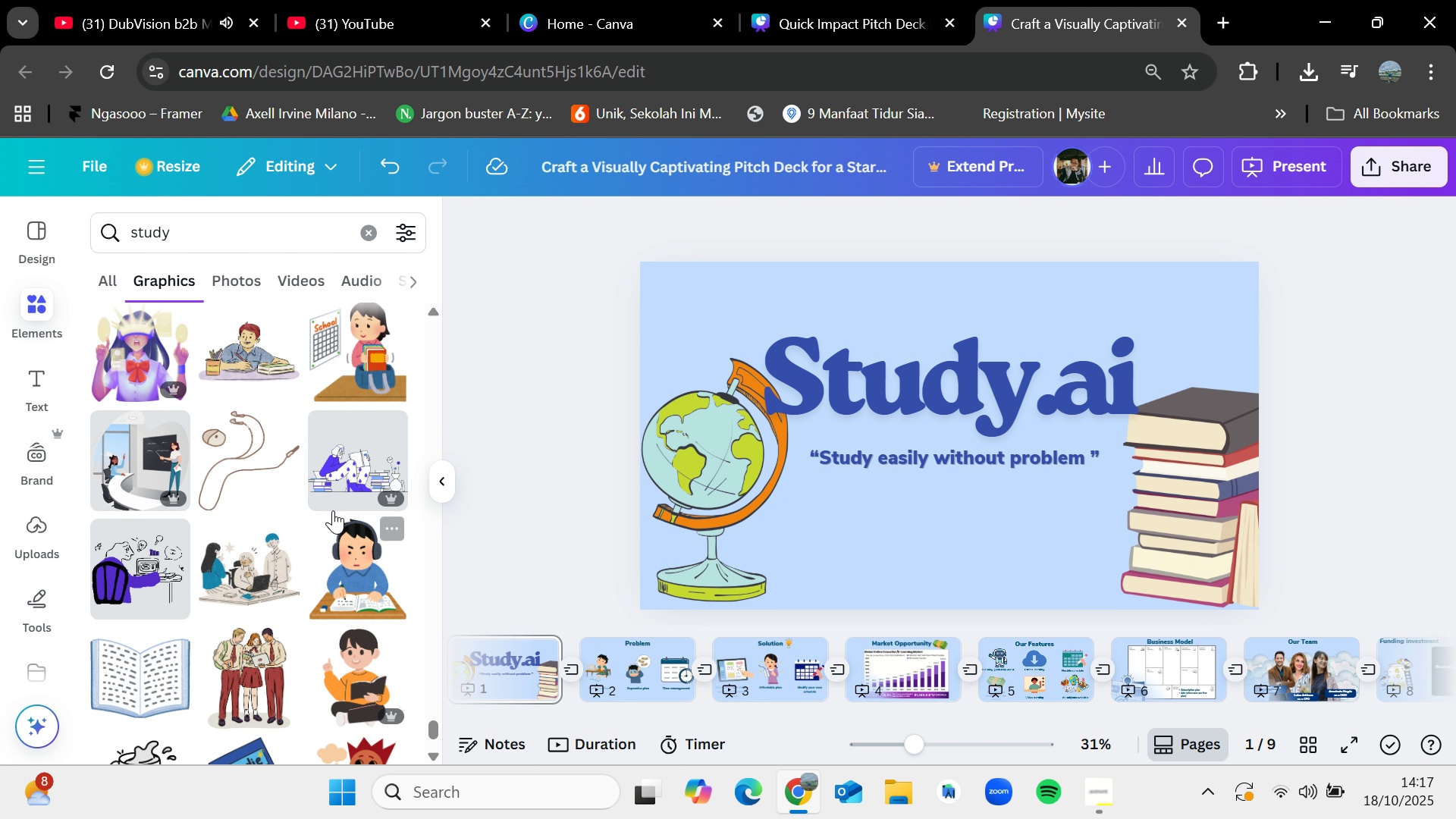 
scroll: coordinate [359, 493], scroll_direction: down, amount: 1.0
 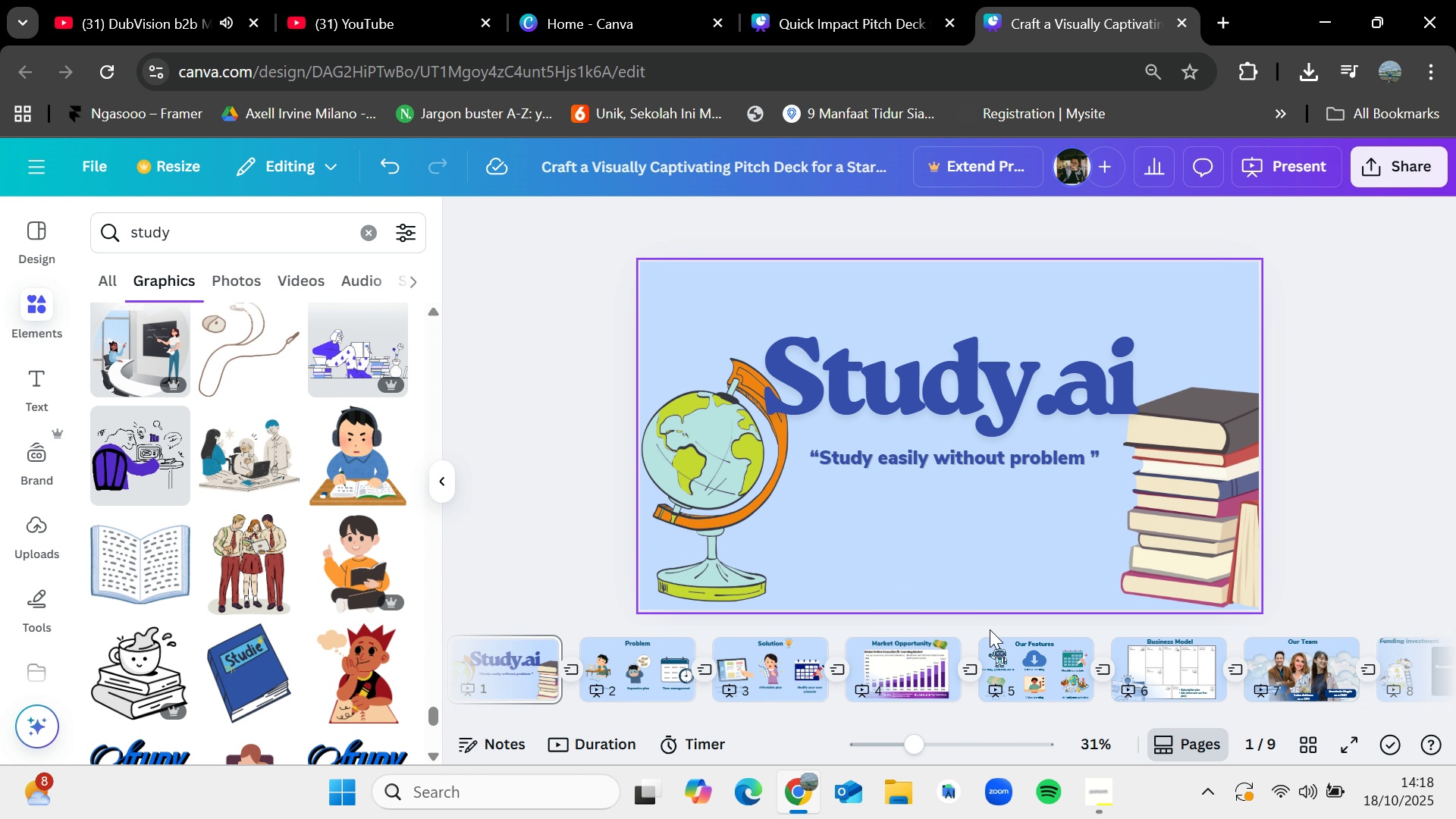 
left_click([1114, 780])